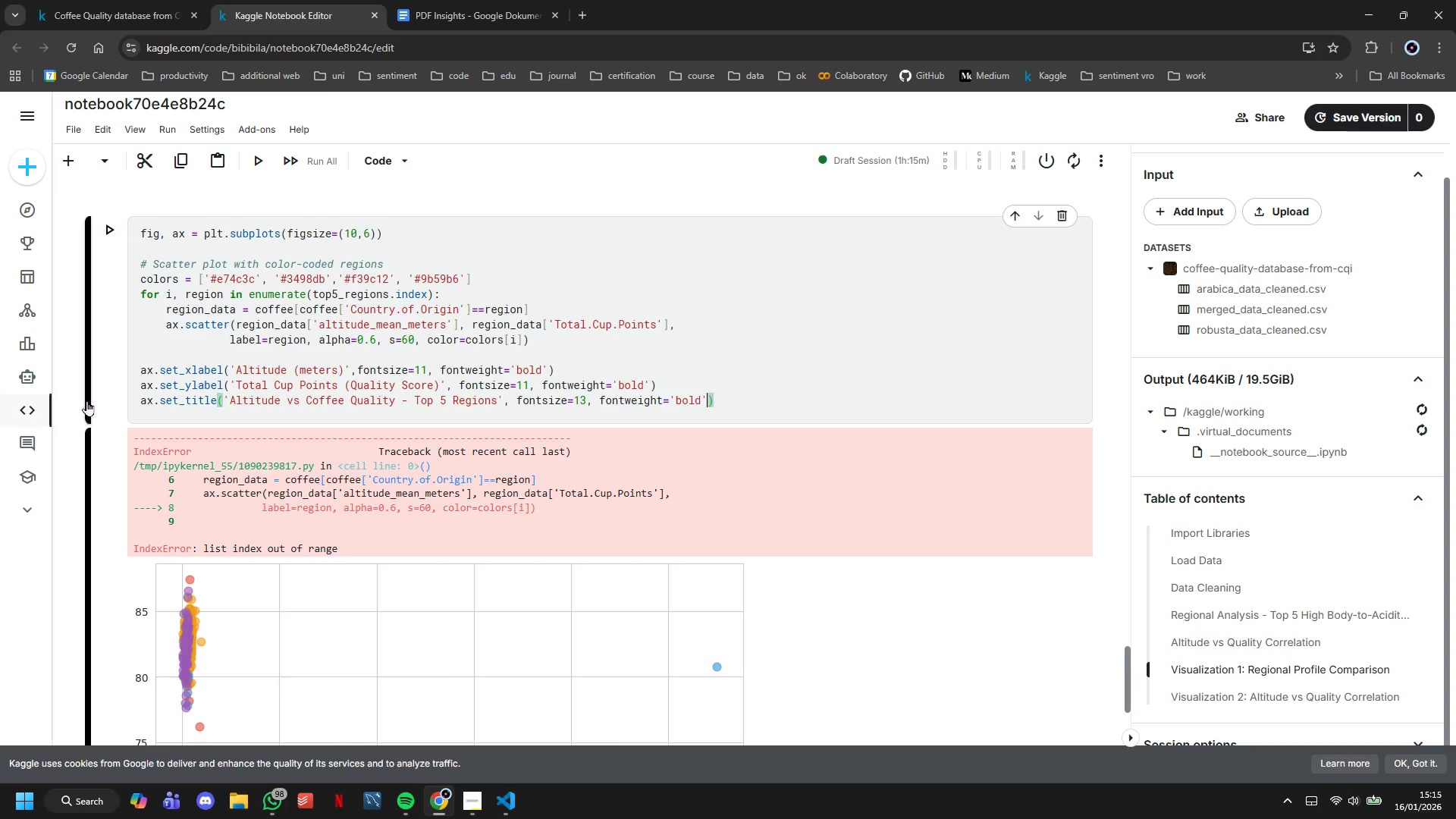 
key(ArrowRight)
 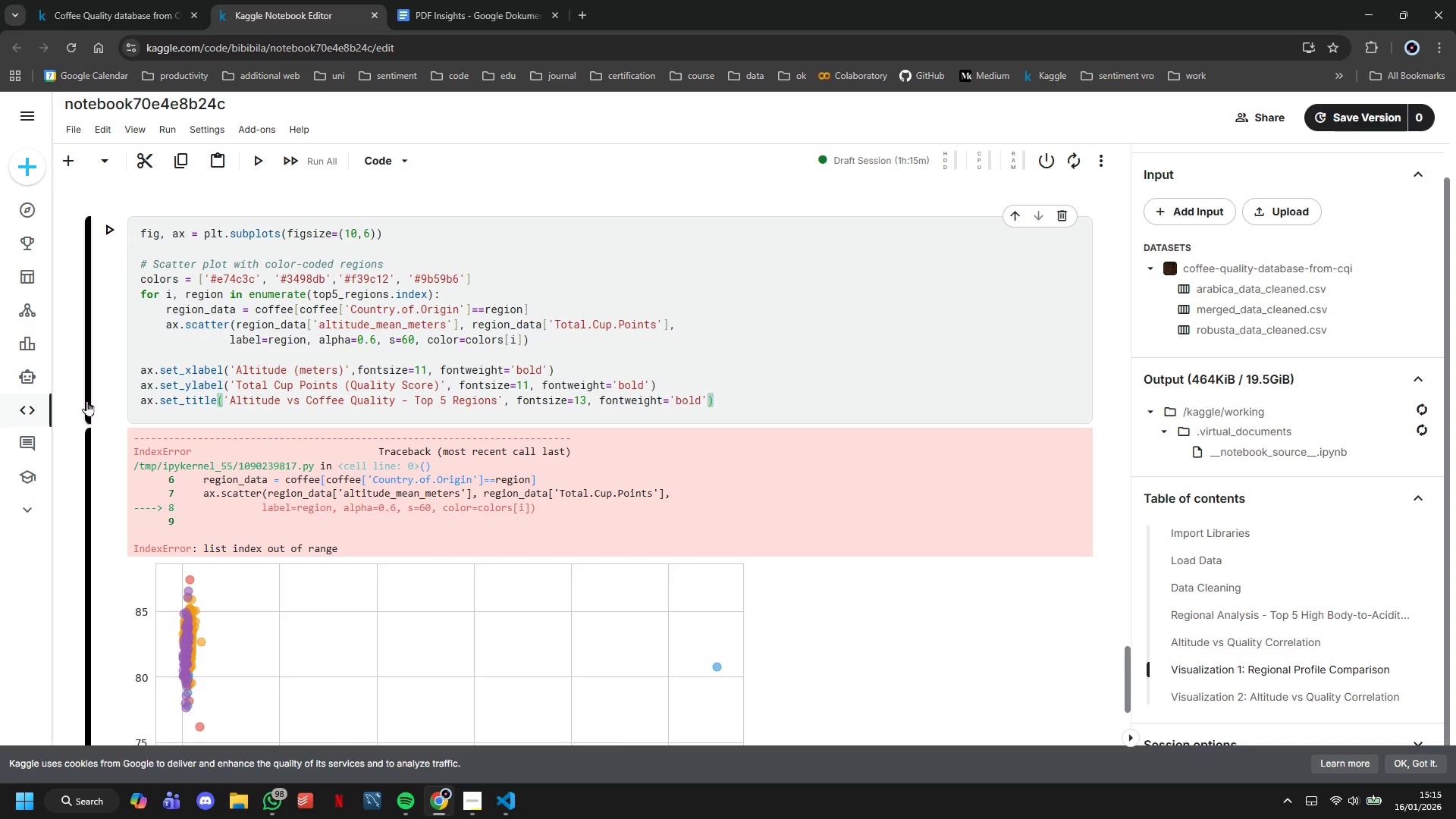 
key(Enter)
 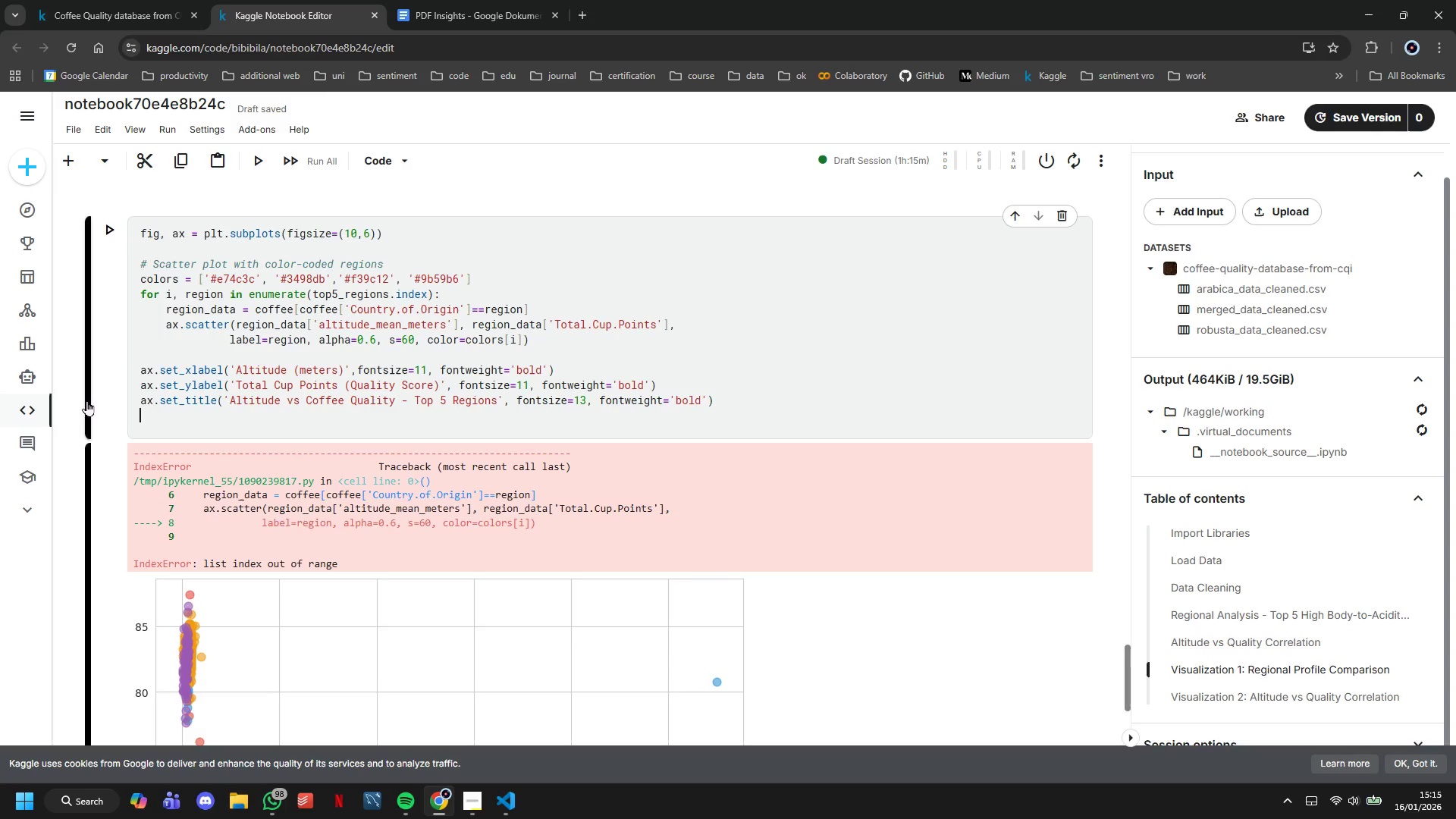 
type(ax;legend)
key(Backspace)
key(Backspace)
key(Backspace)
key(Backspace)
key(Backspace)
key(Backspace)
key(Backspace)
type(.legend(loc-)
key(Backspace)
type(='es)
key(Backspace)
key(Backspace)
type(best)
 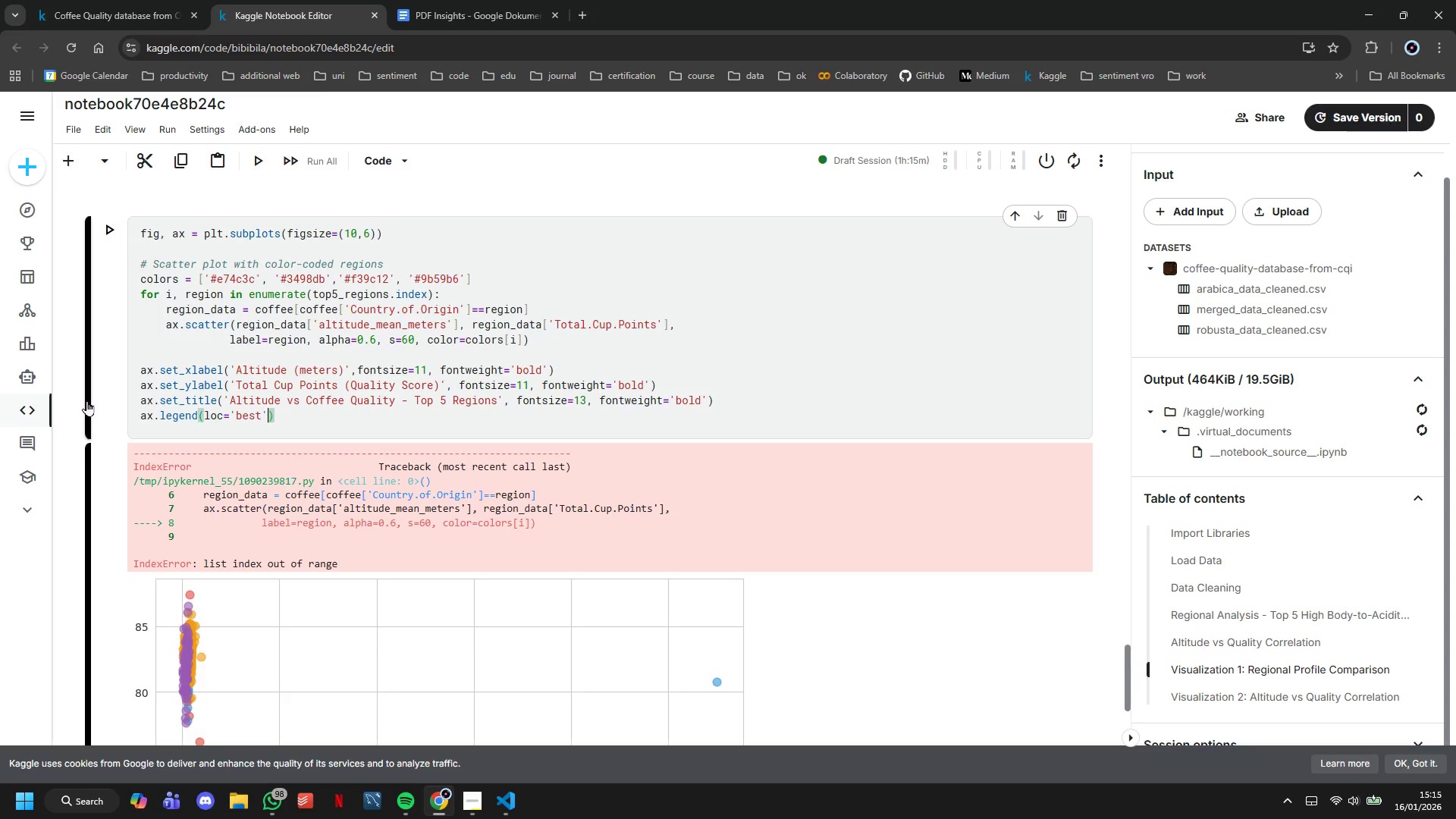 
 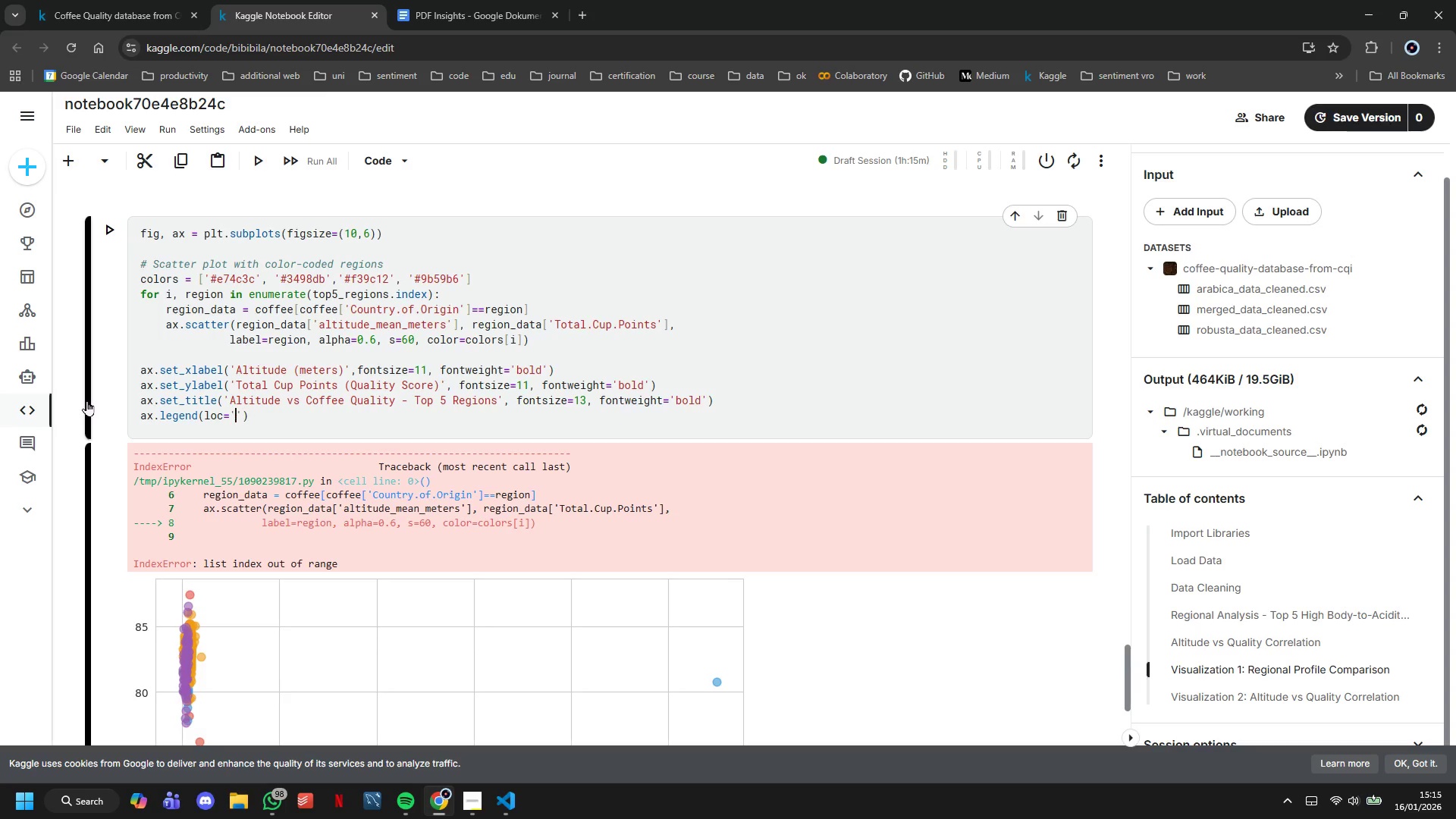 
key(ArrowRight)
 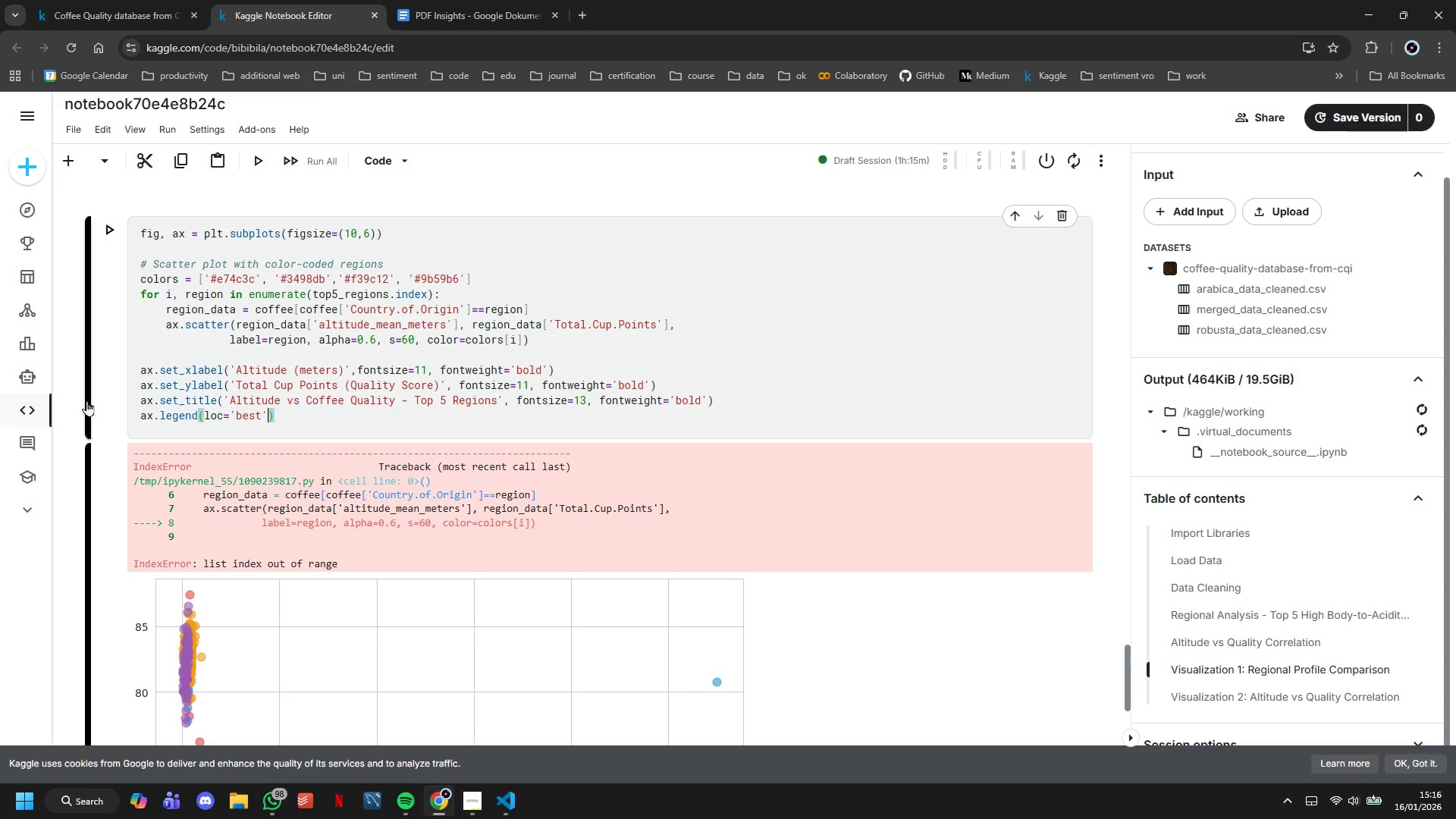 
type(, fontsize=9)
 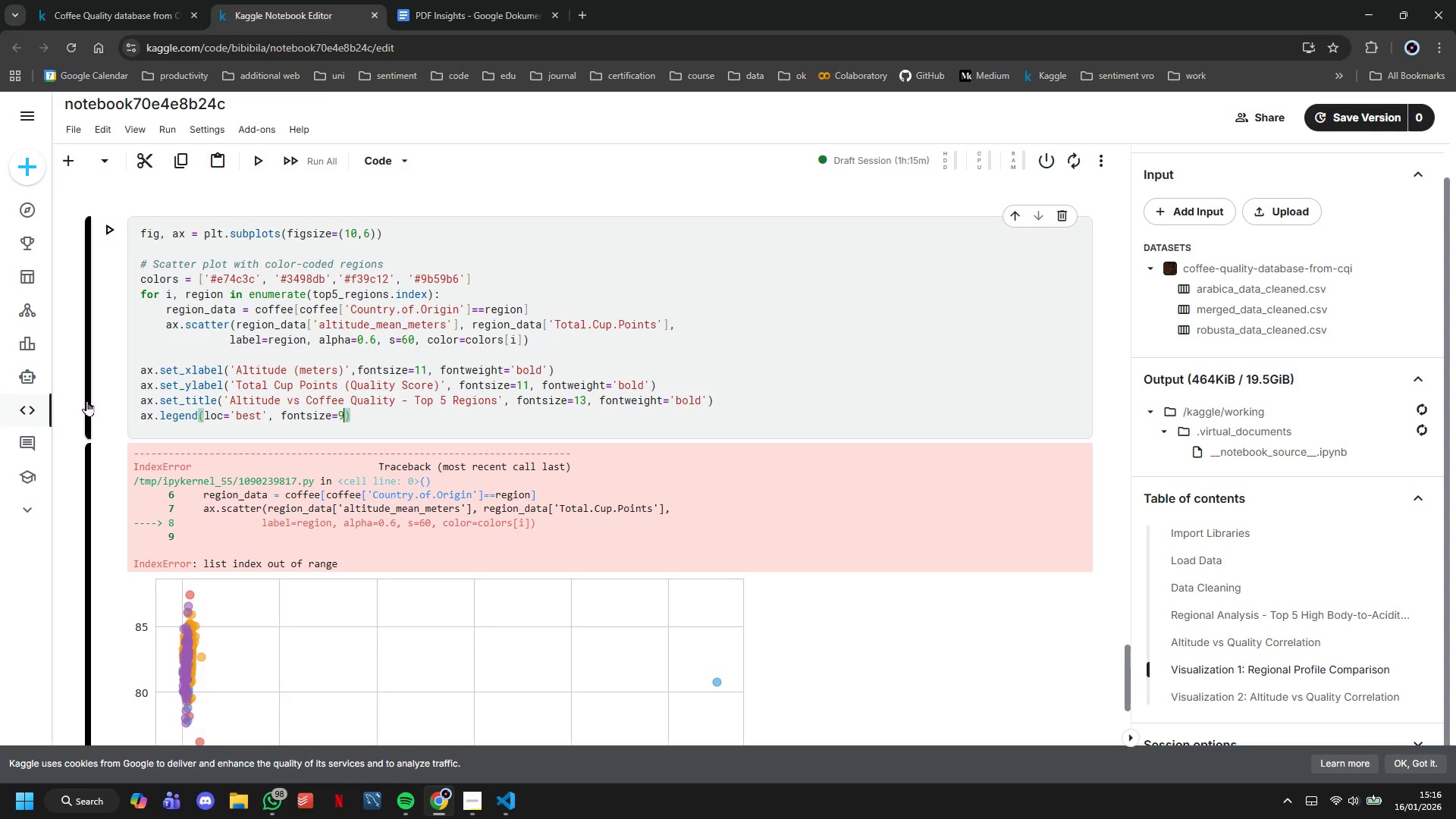 
key(ArrowRight)
 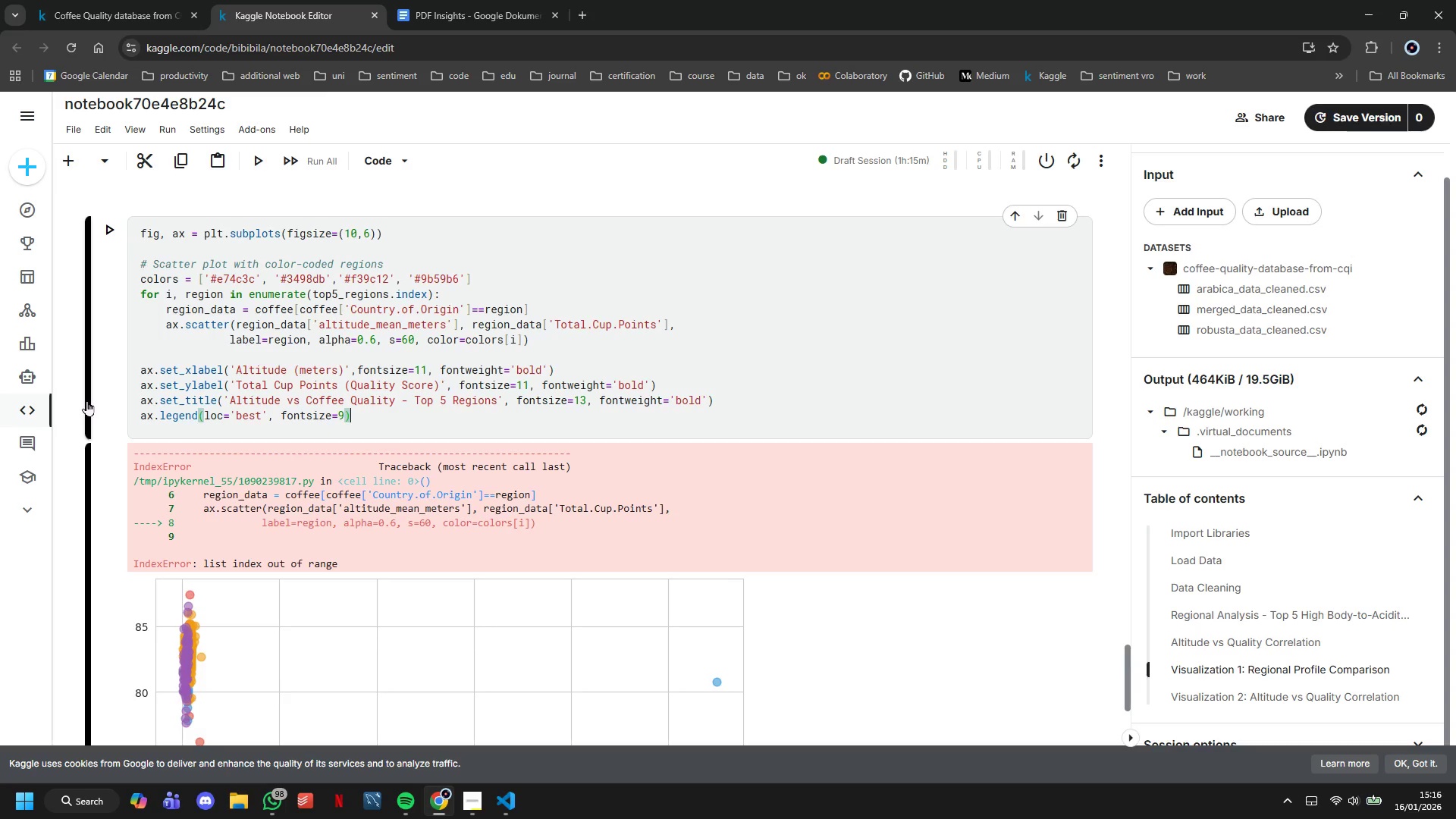 
key(ArrowRight)
 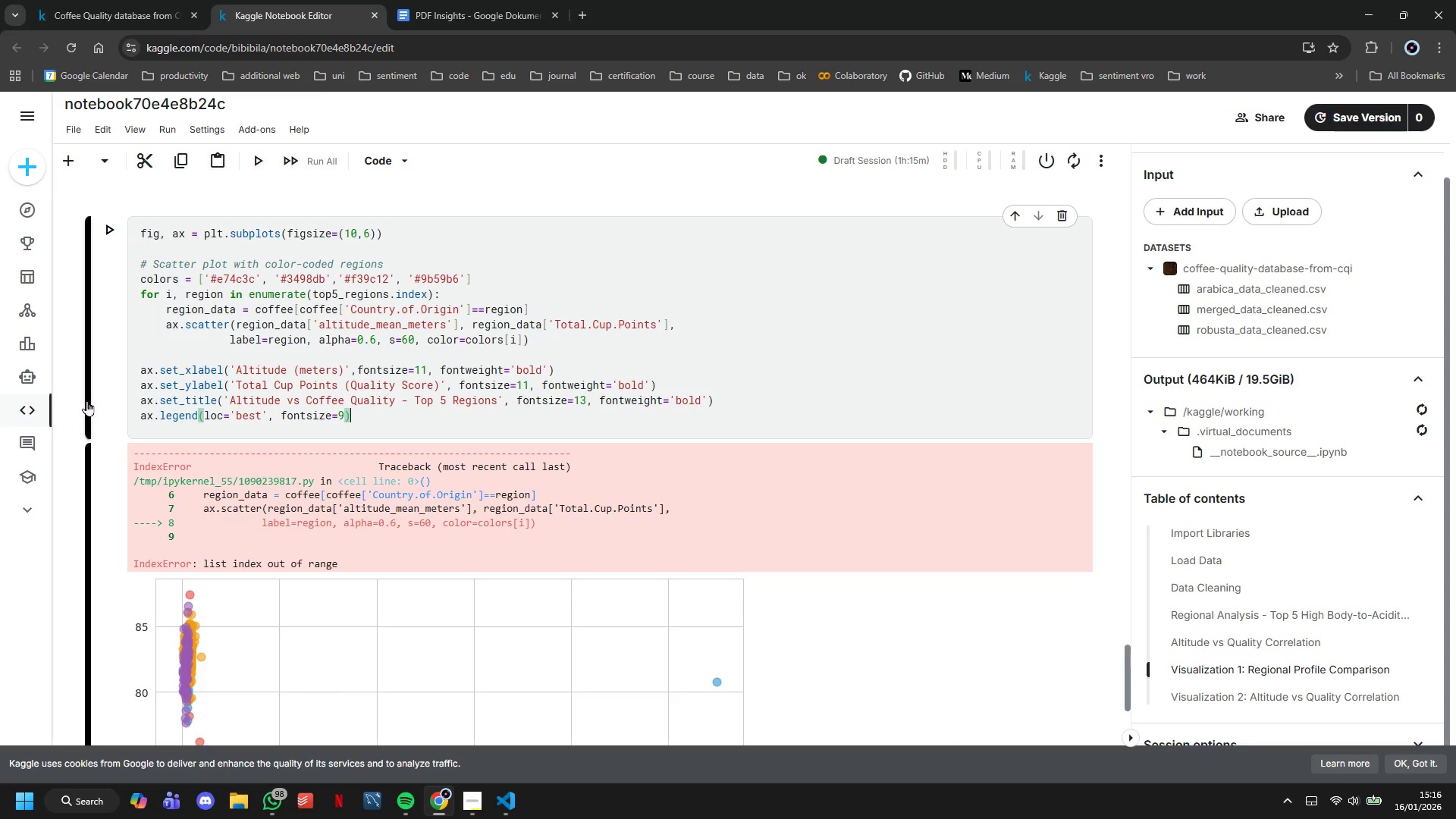 
key(Enter)
 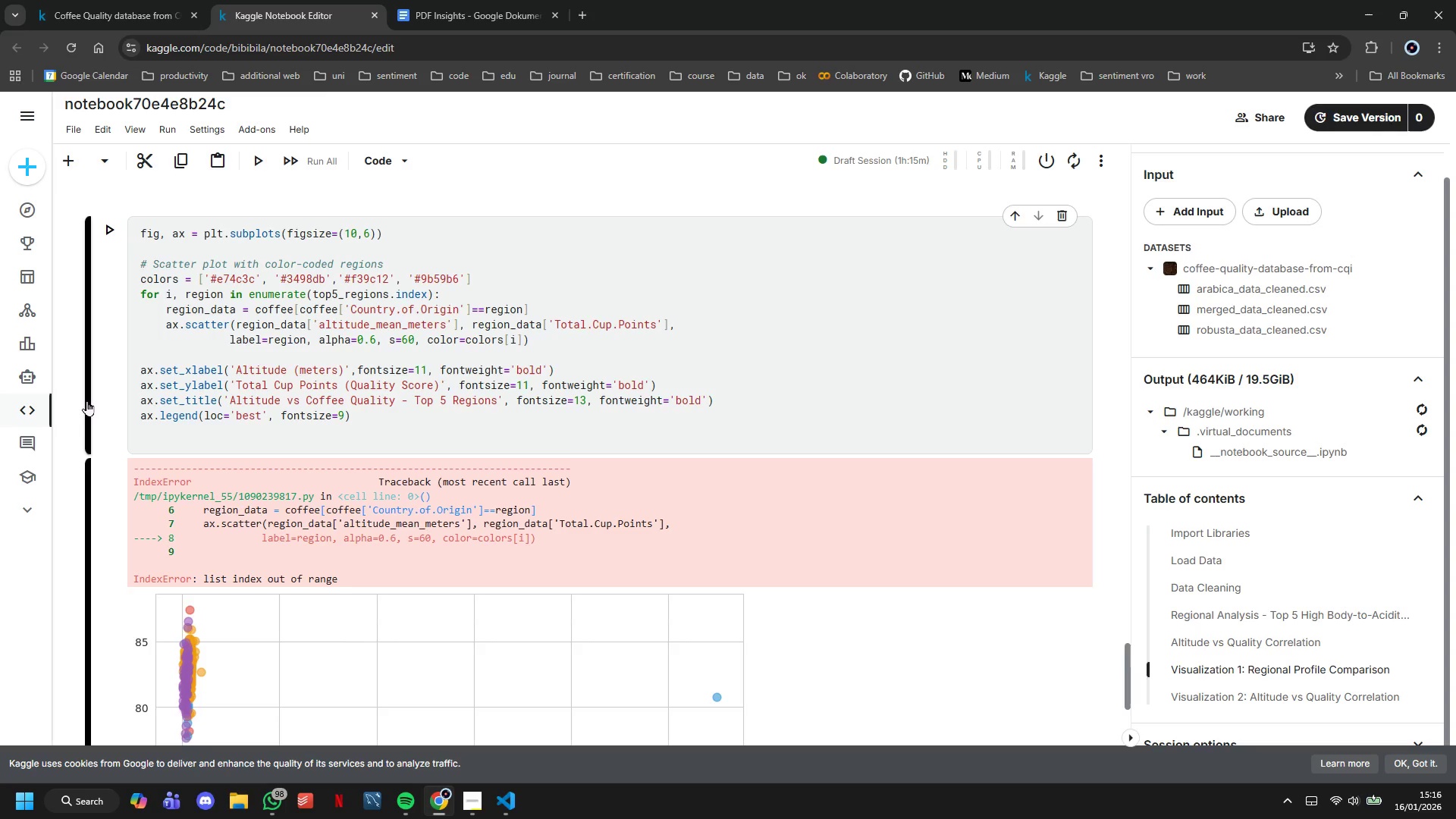 
type(ax.grid(alpha=0.4)
 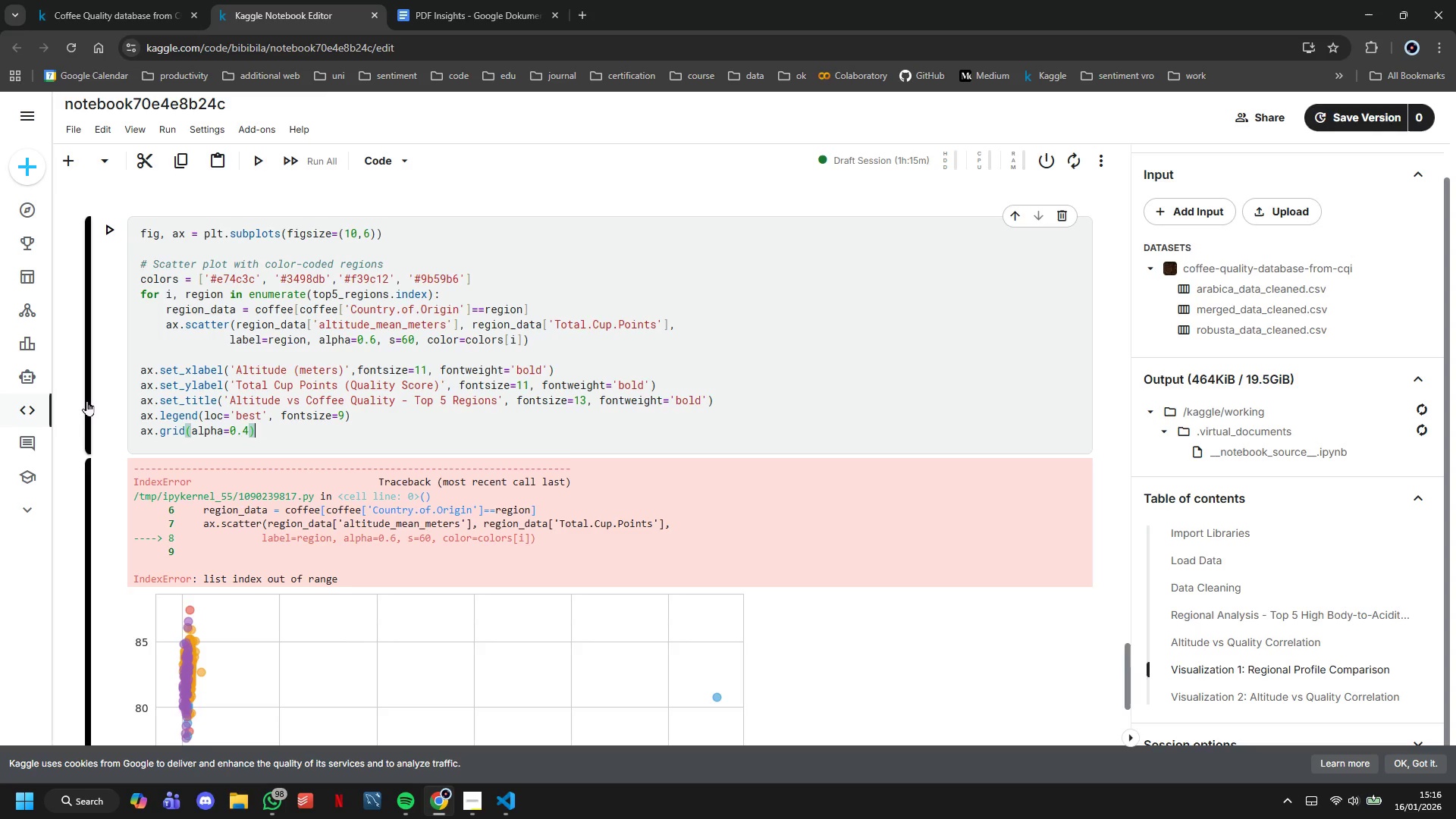 
 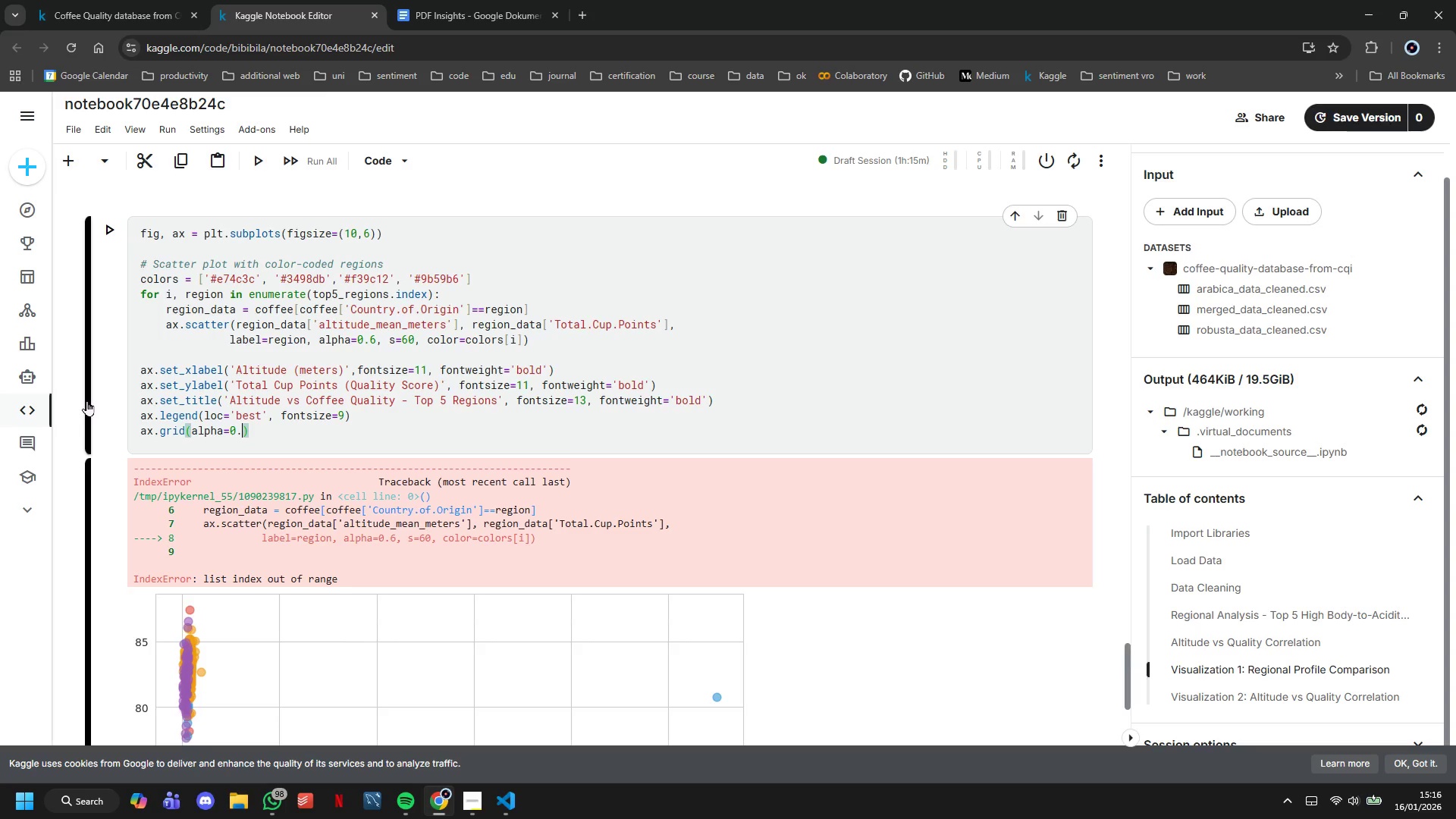 
key(ArrowRight)
 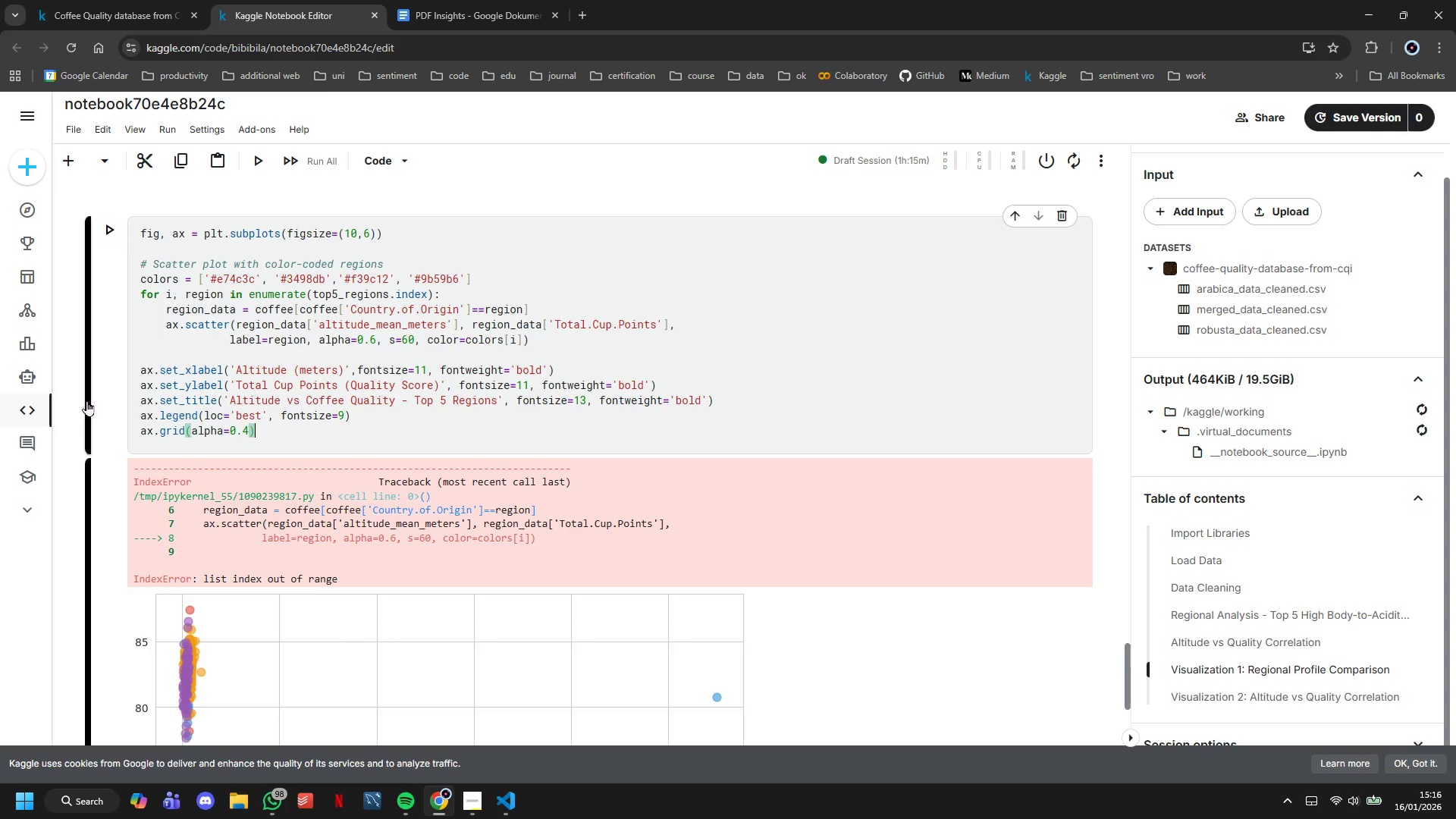 
key(ArrowLeft)
 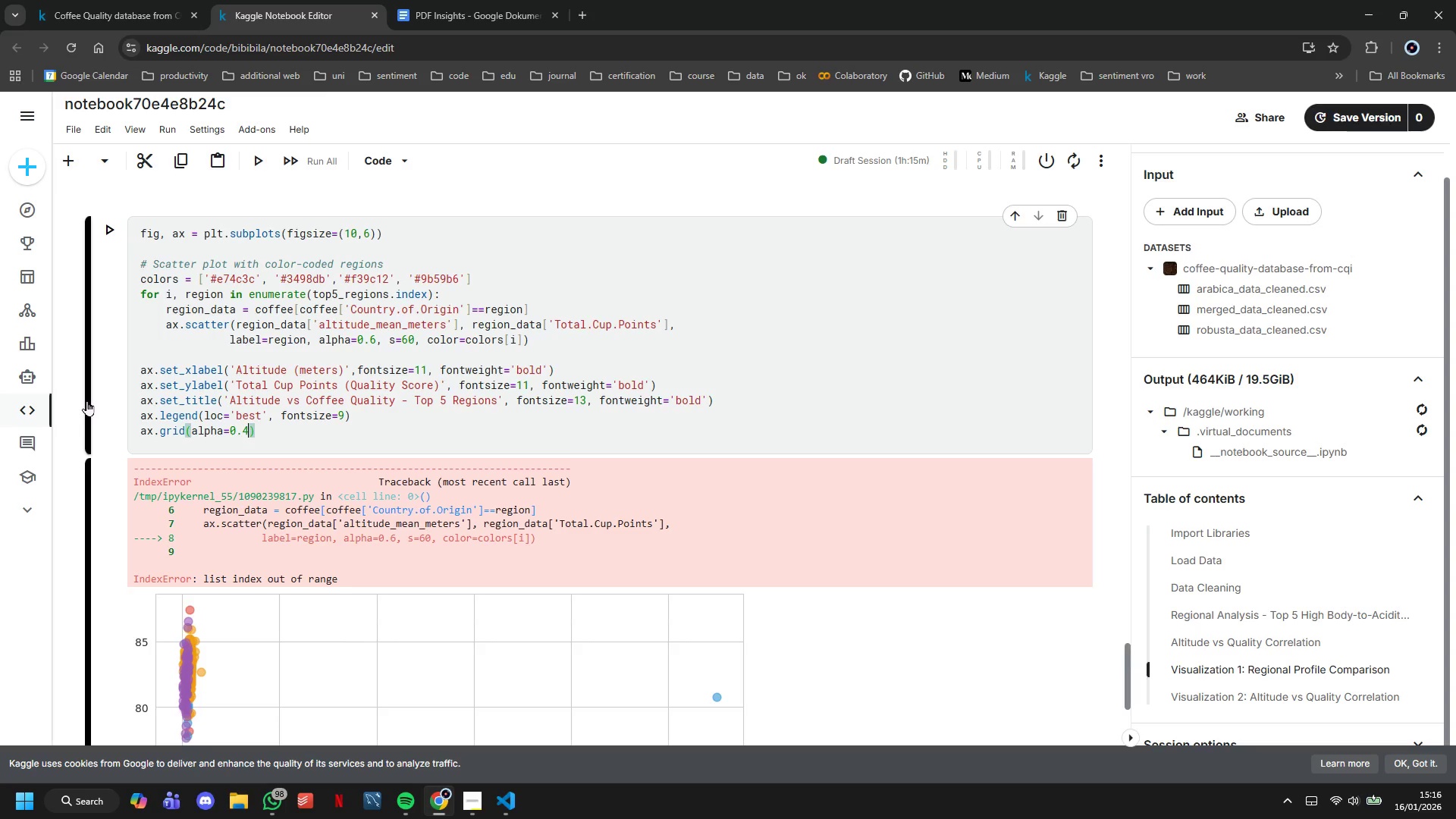 
key(Backspace)
 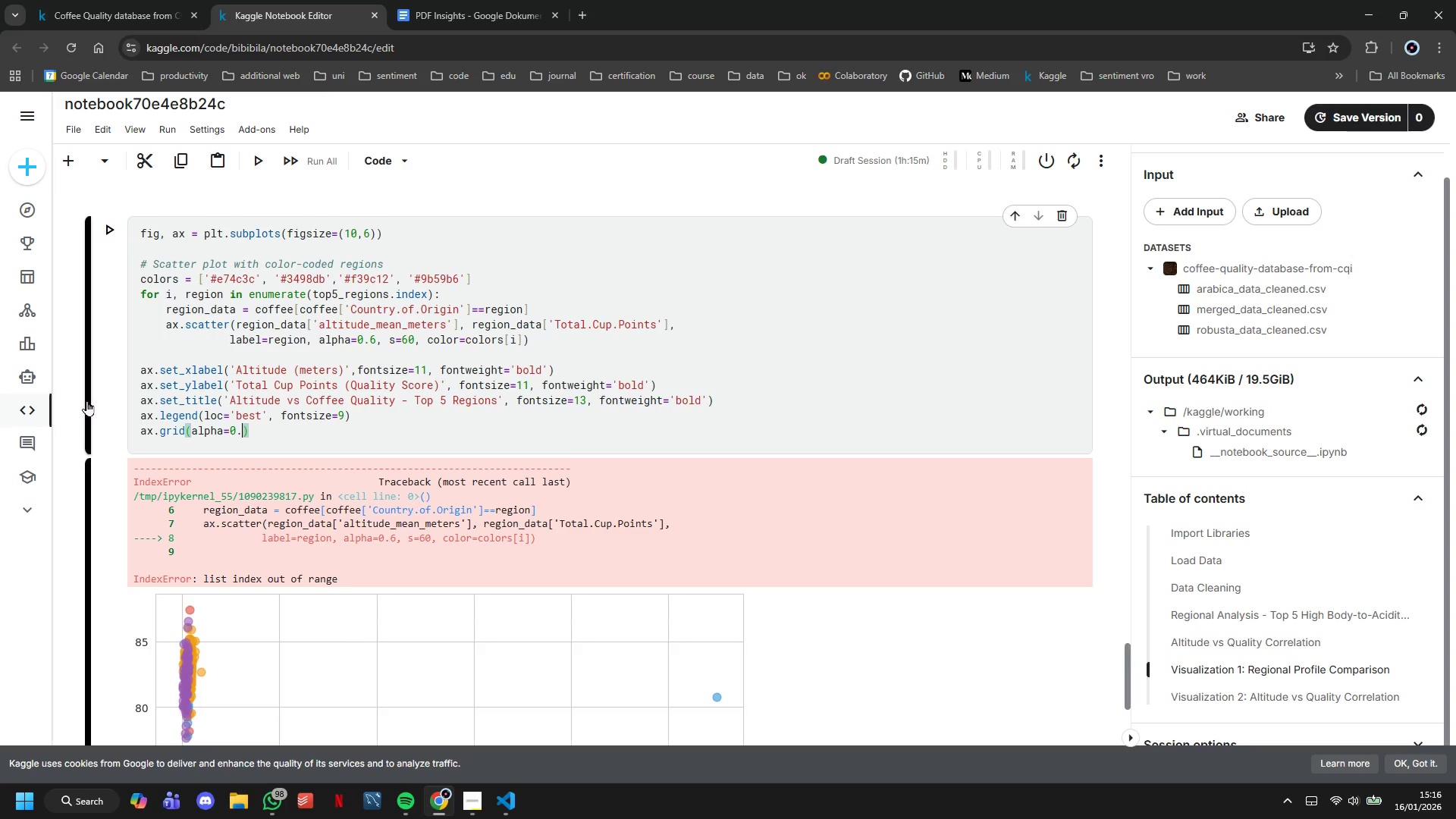 
key(3)
 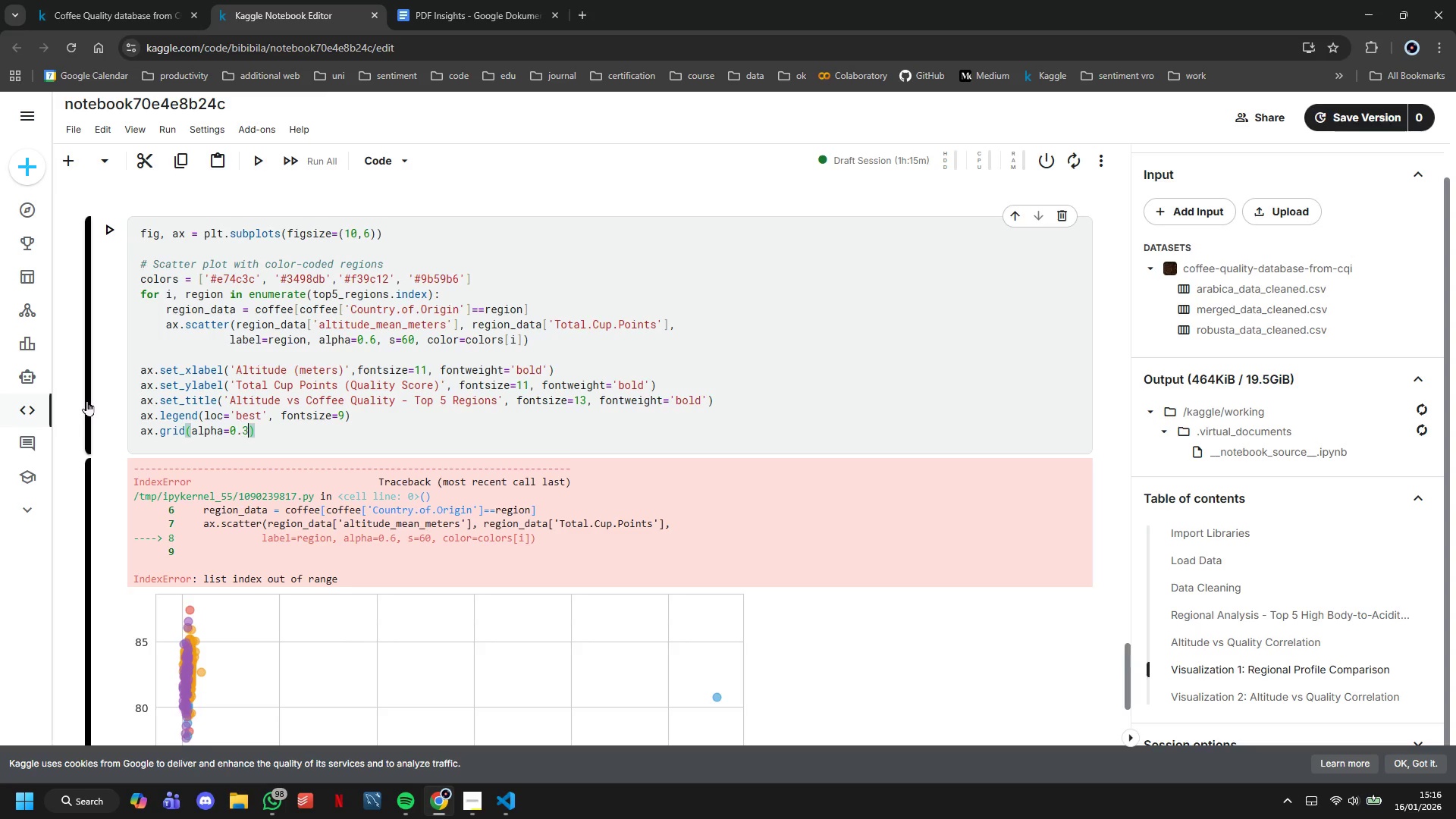 
key(ArrowRight)
 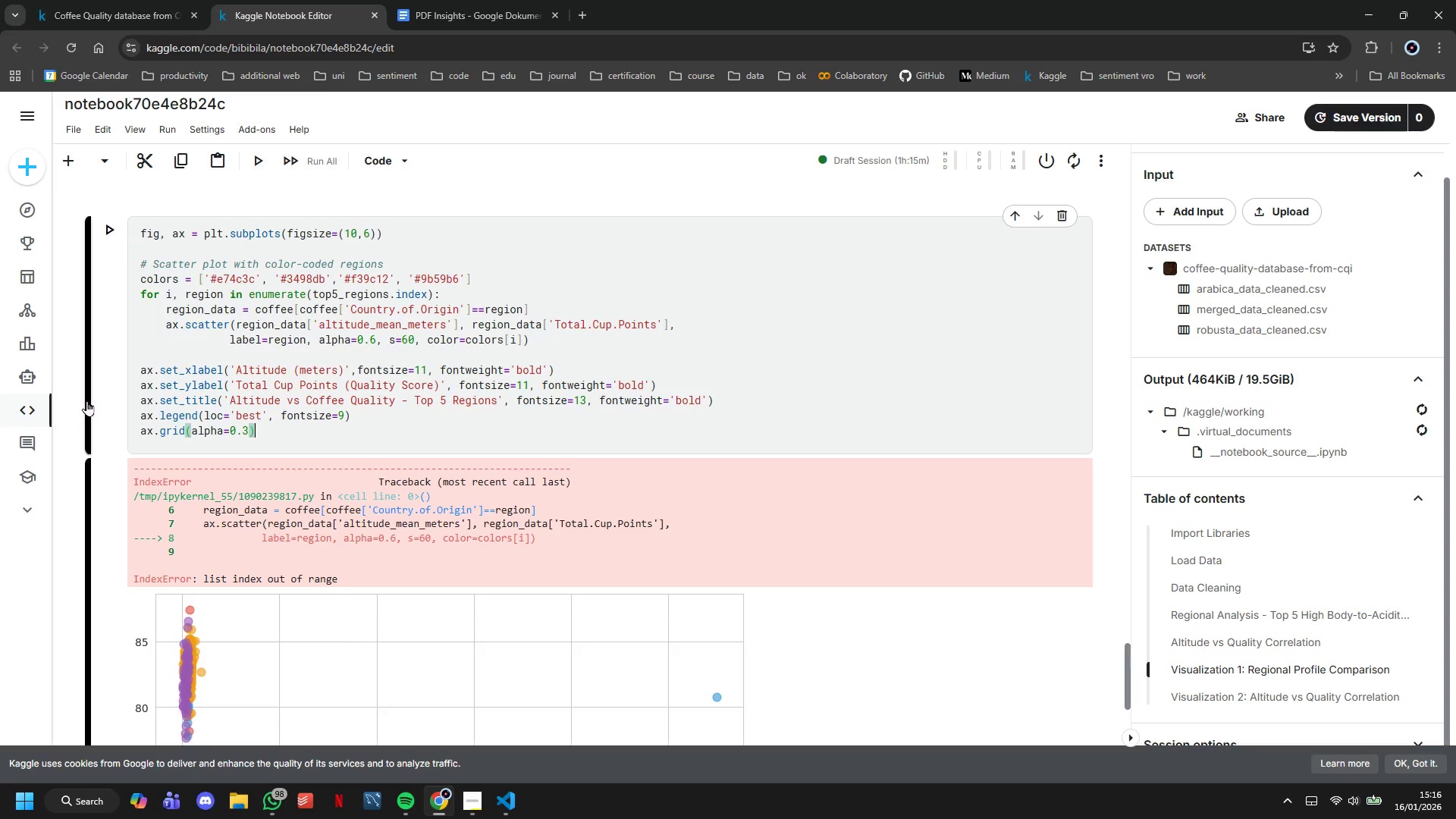 
key(ArrowRight)
 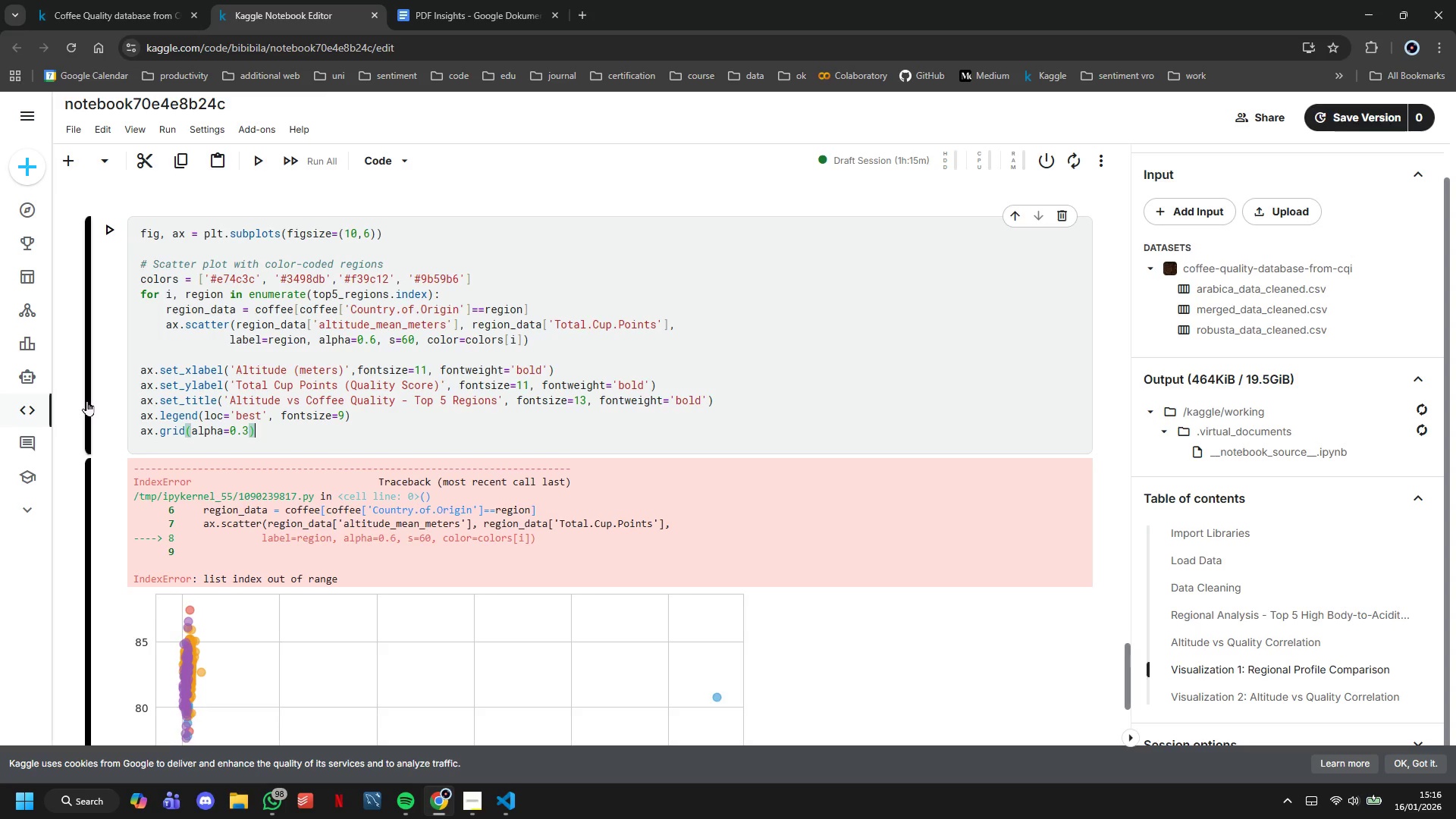 
key(Enter)
 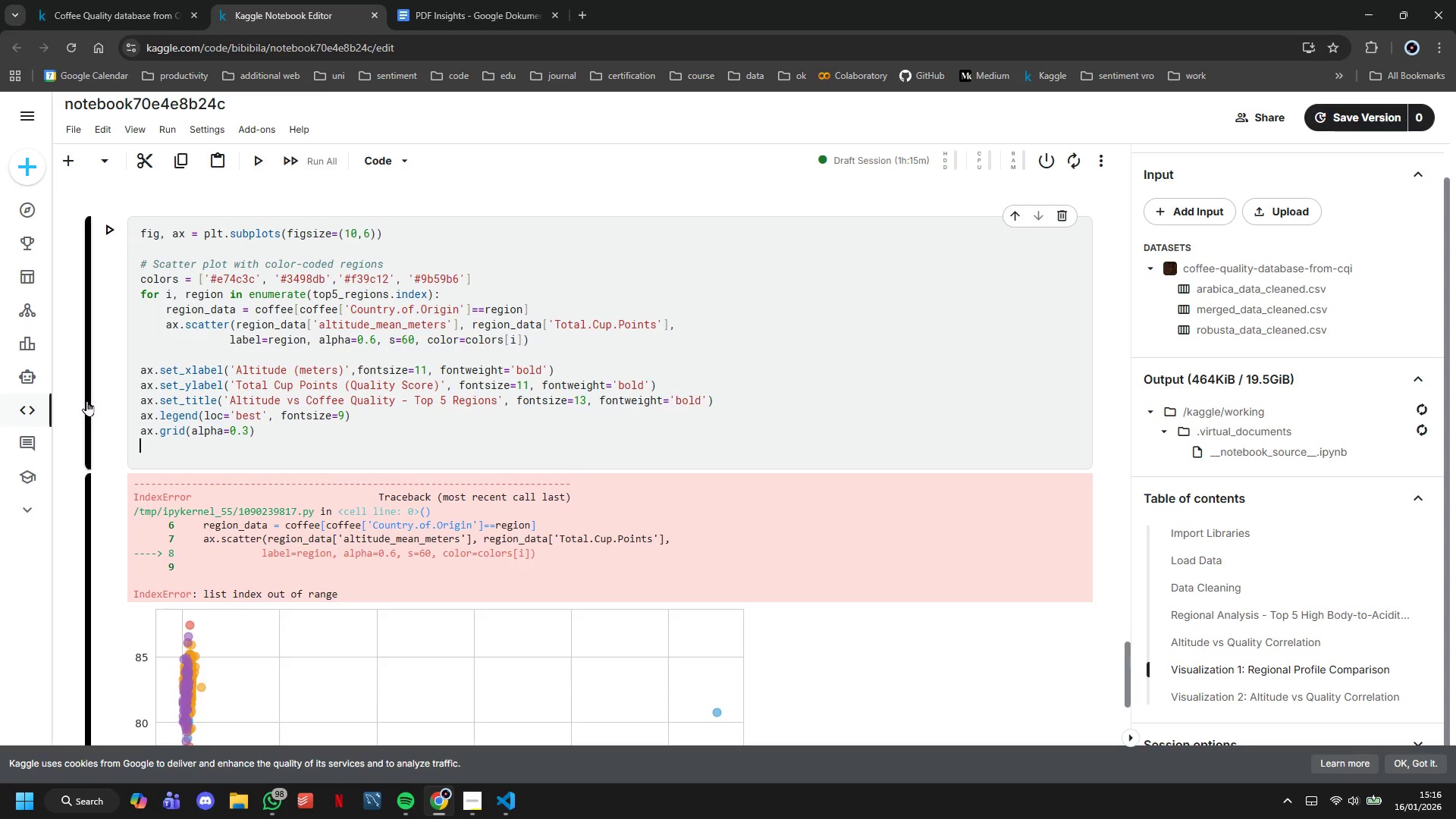 
key(Enter)
 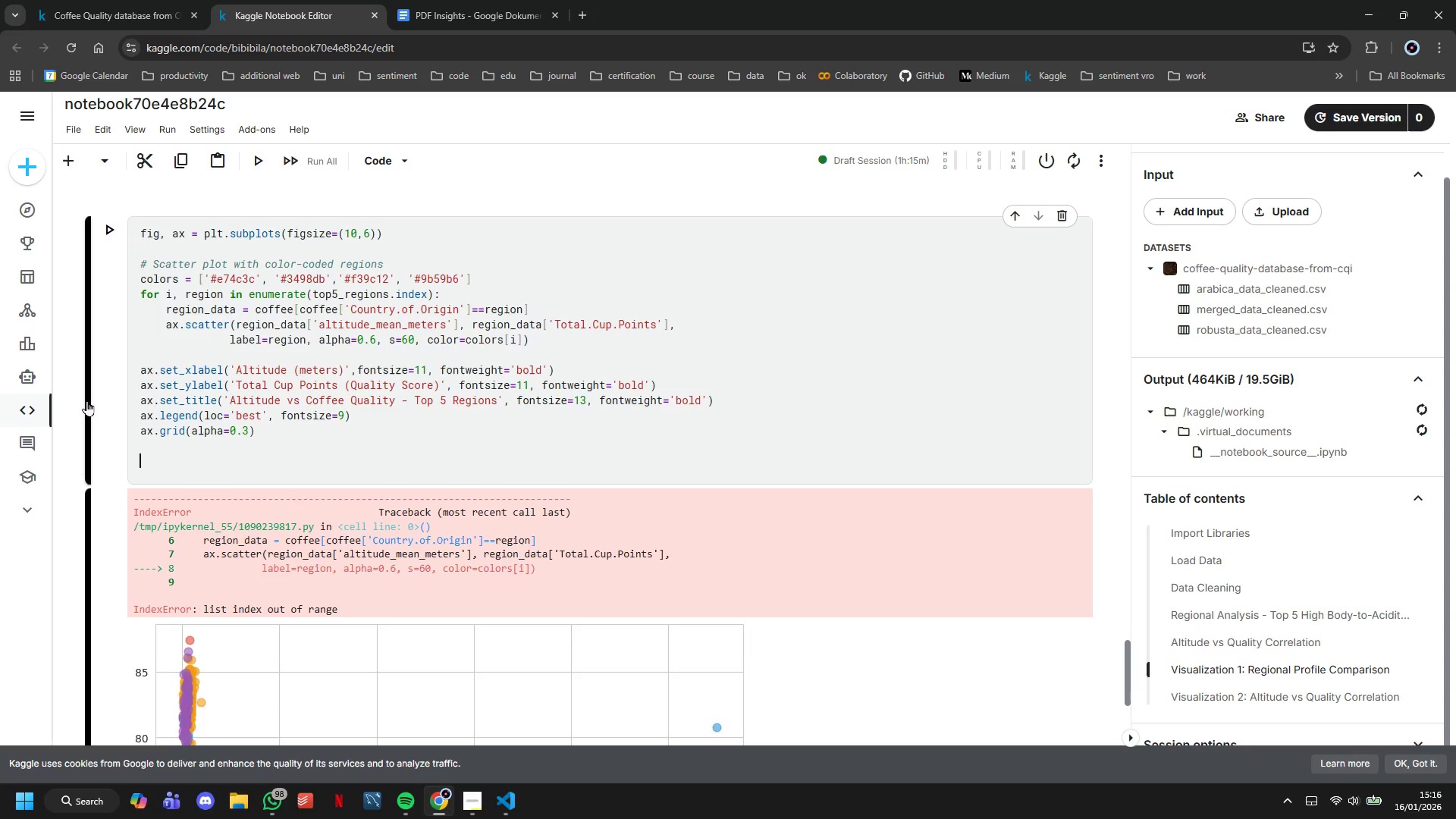 
key(Enter)
 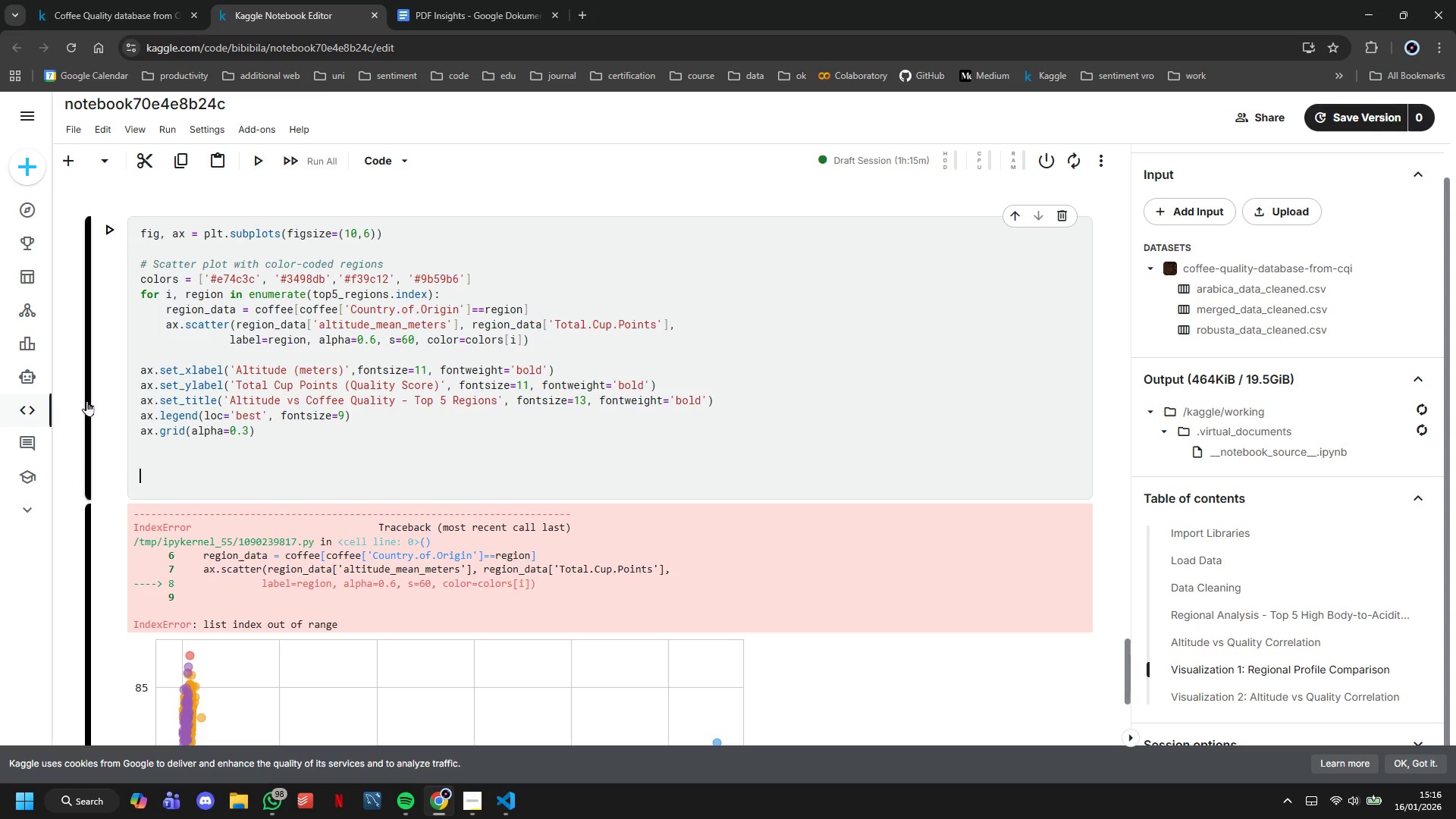 
type(plt.tight_layout()
 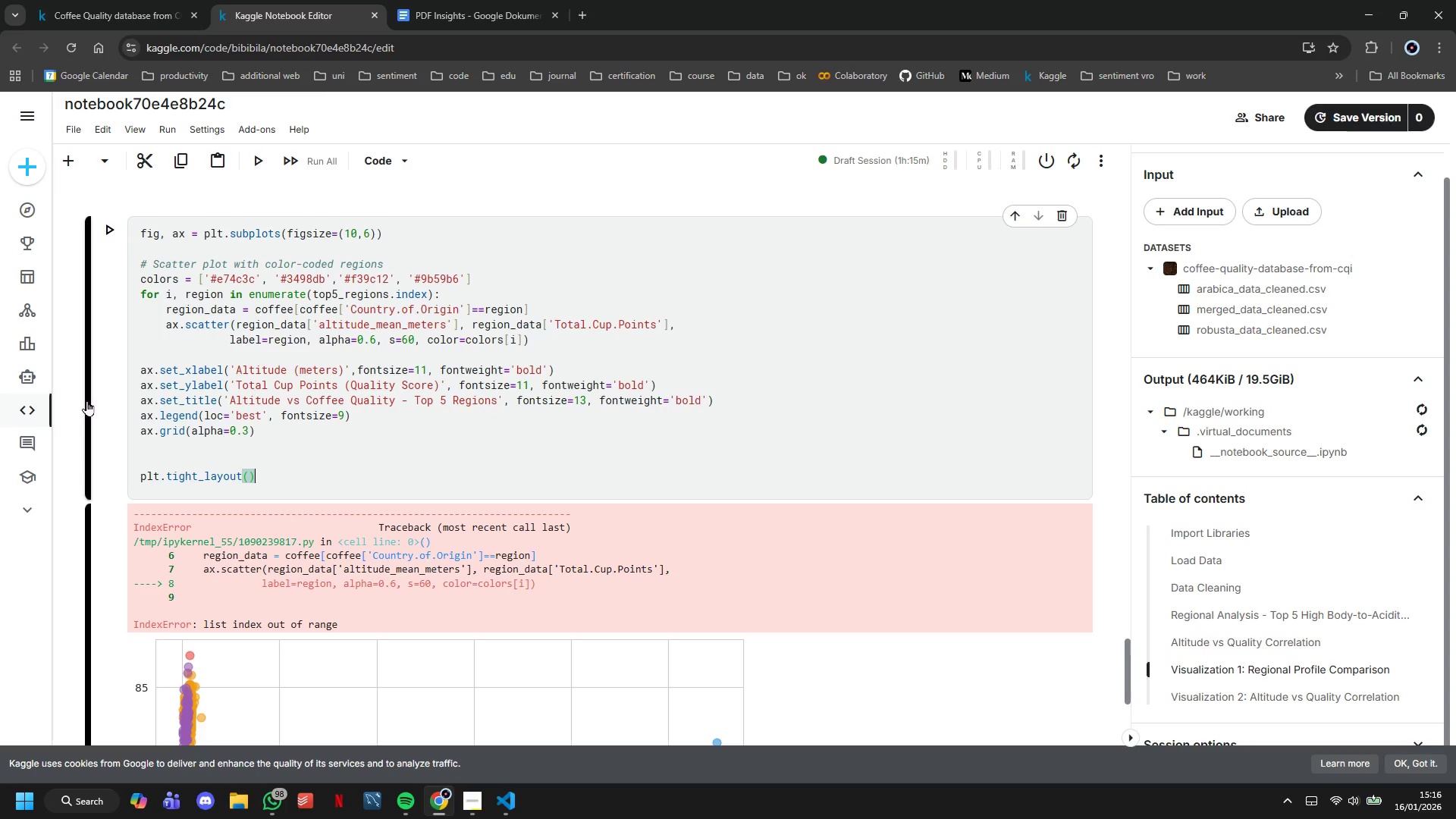 
 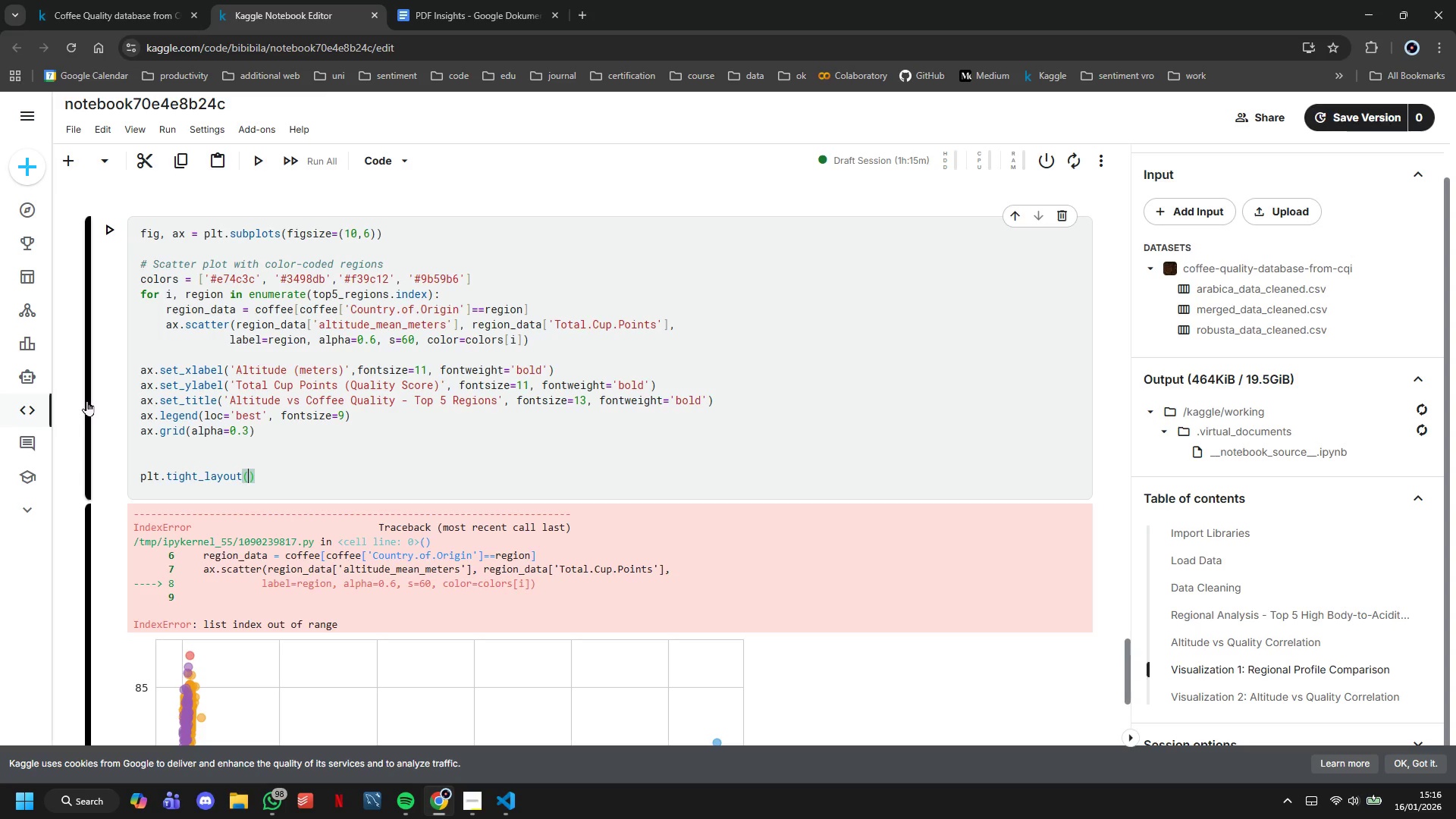 
key(ArrowRight)
 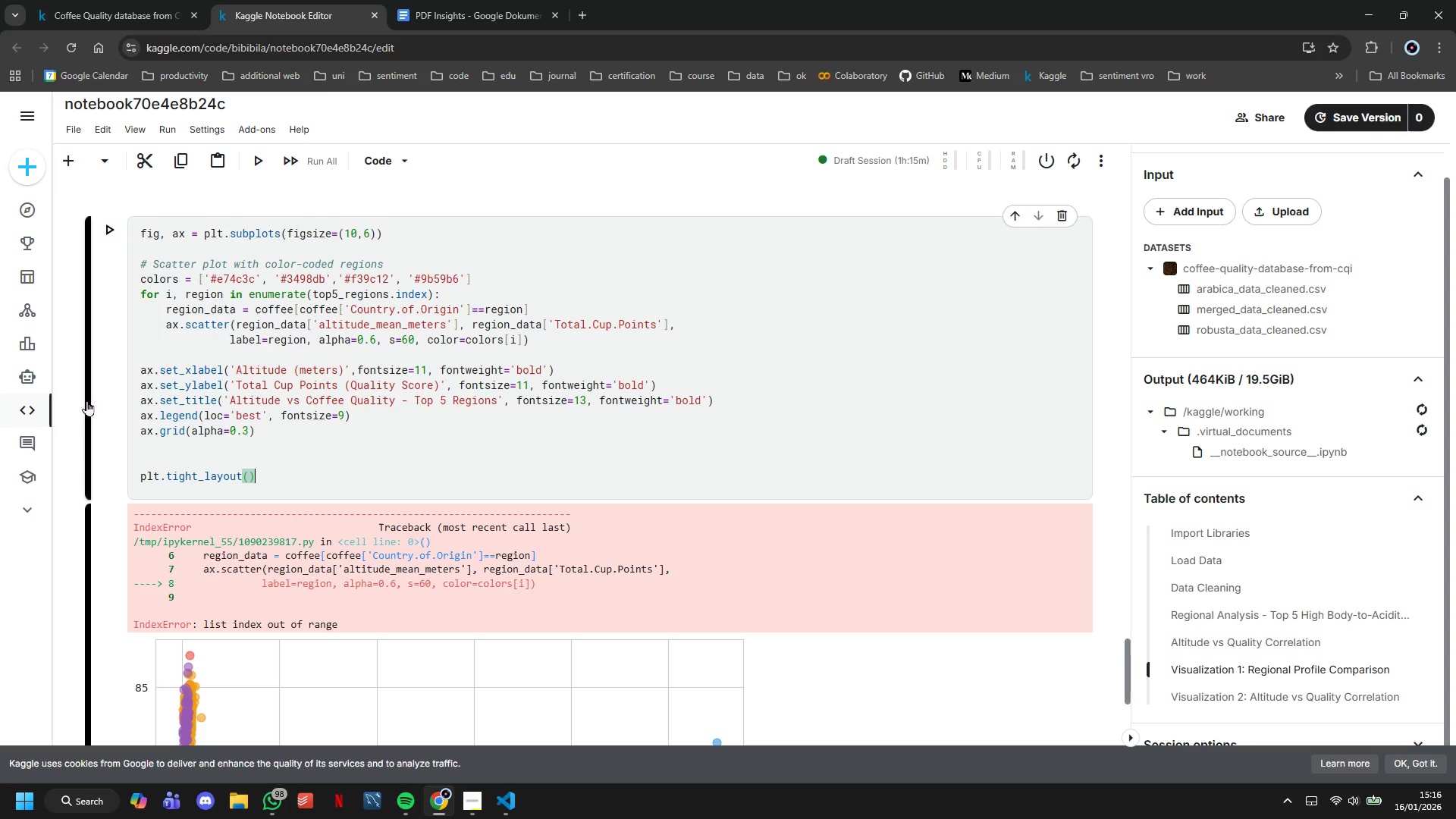 
key(Enter)
 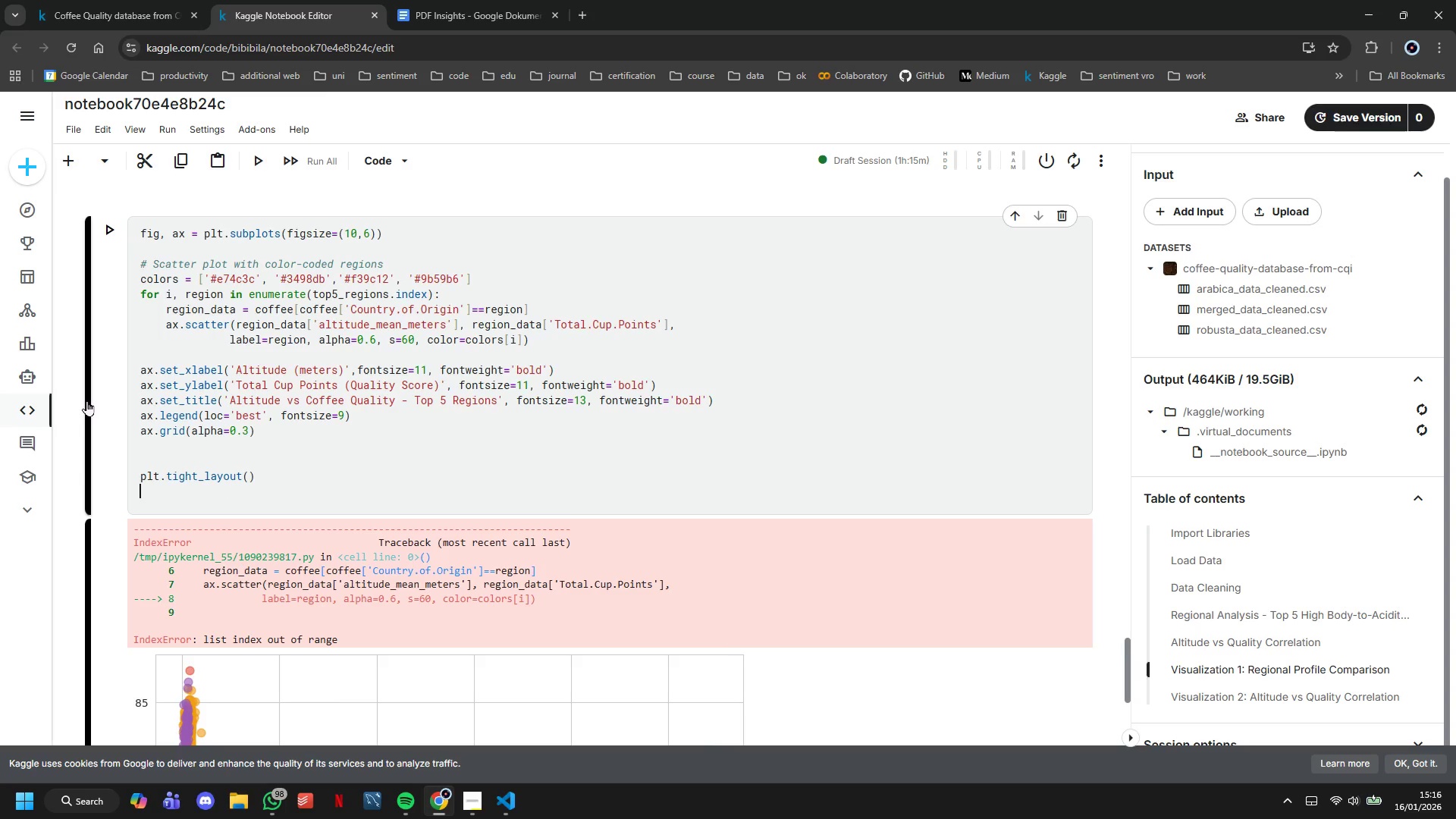 
type(plt.savefig('altitude_vs-quality)
 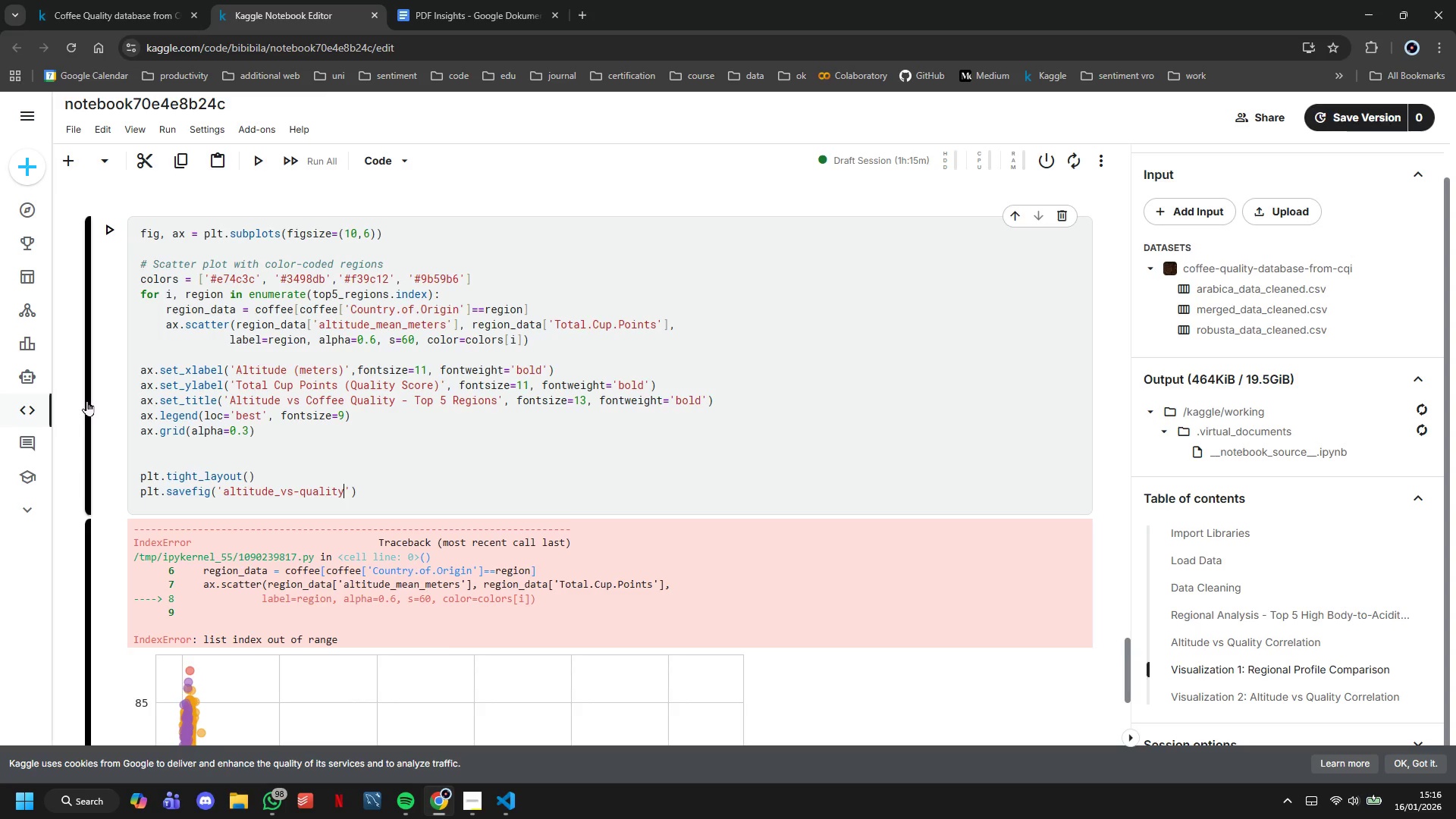 
type(.png)
 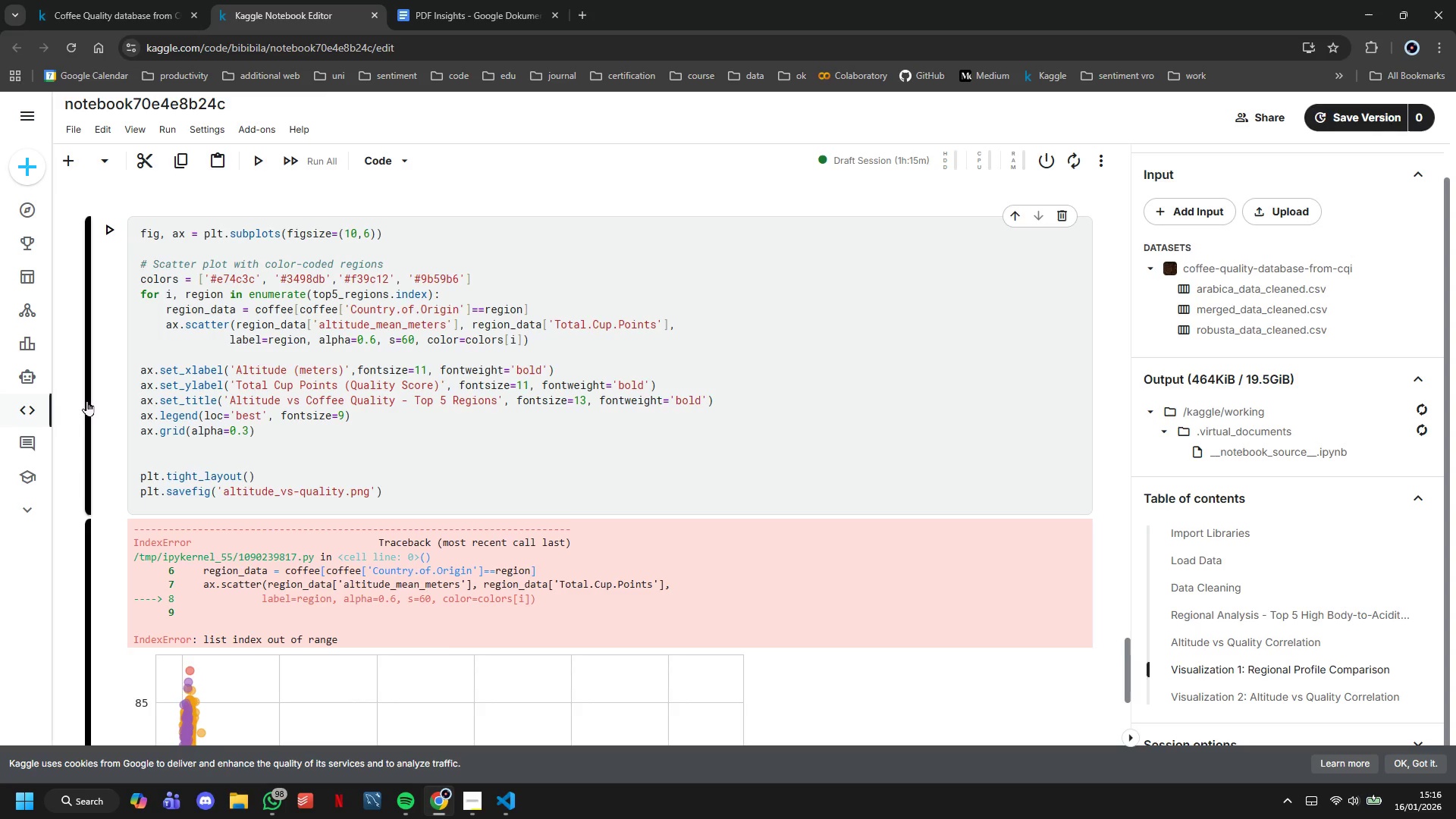 
key(ArrowRight)
 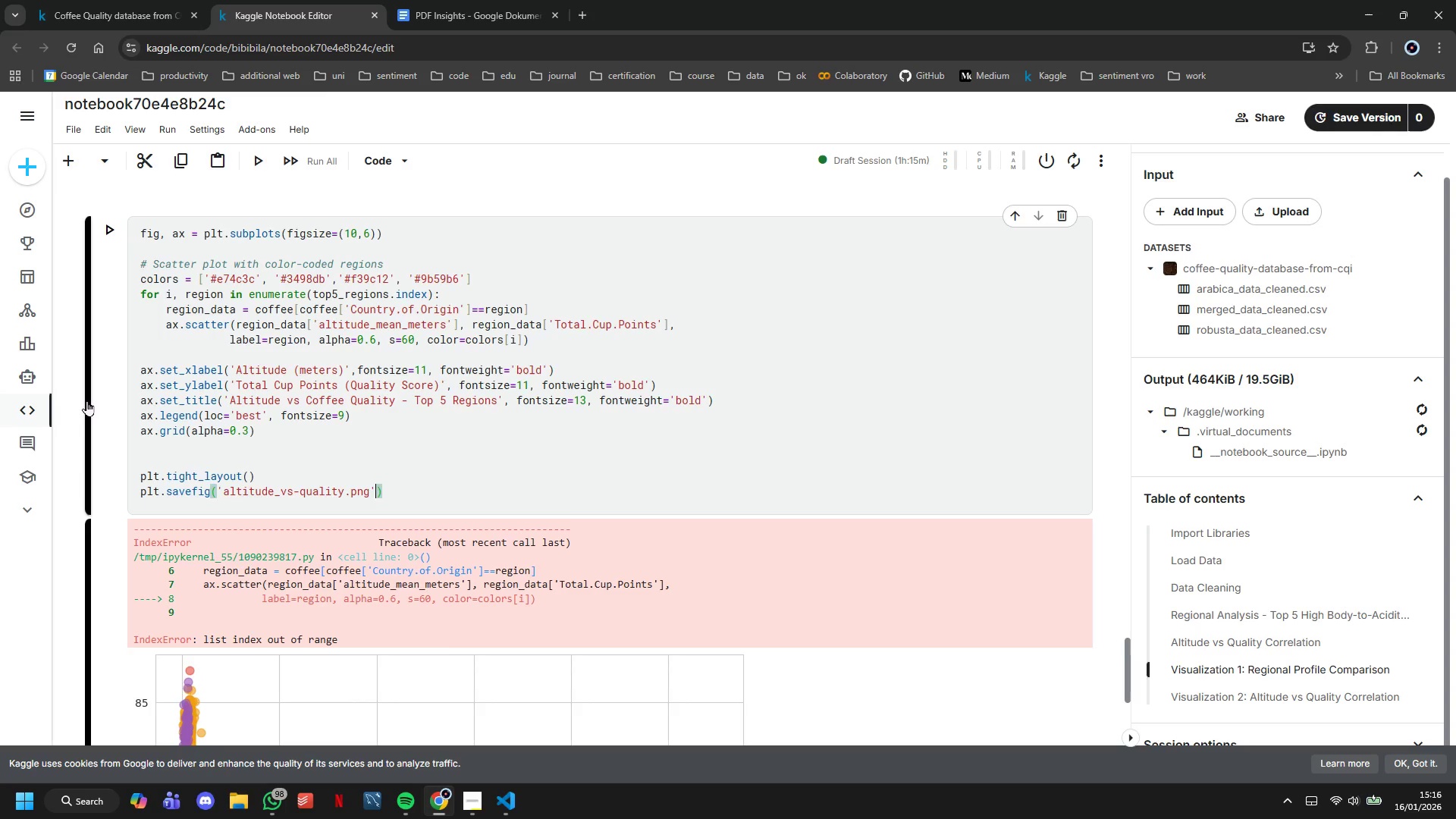 
key(ArrowRight)
 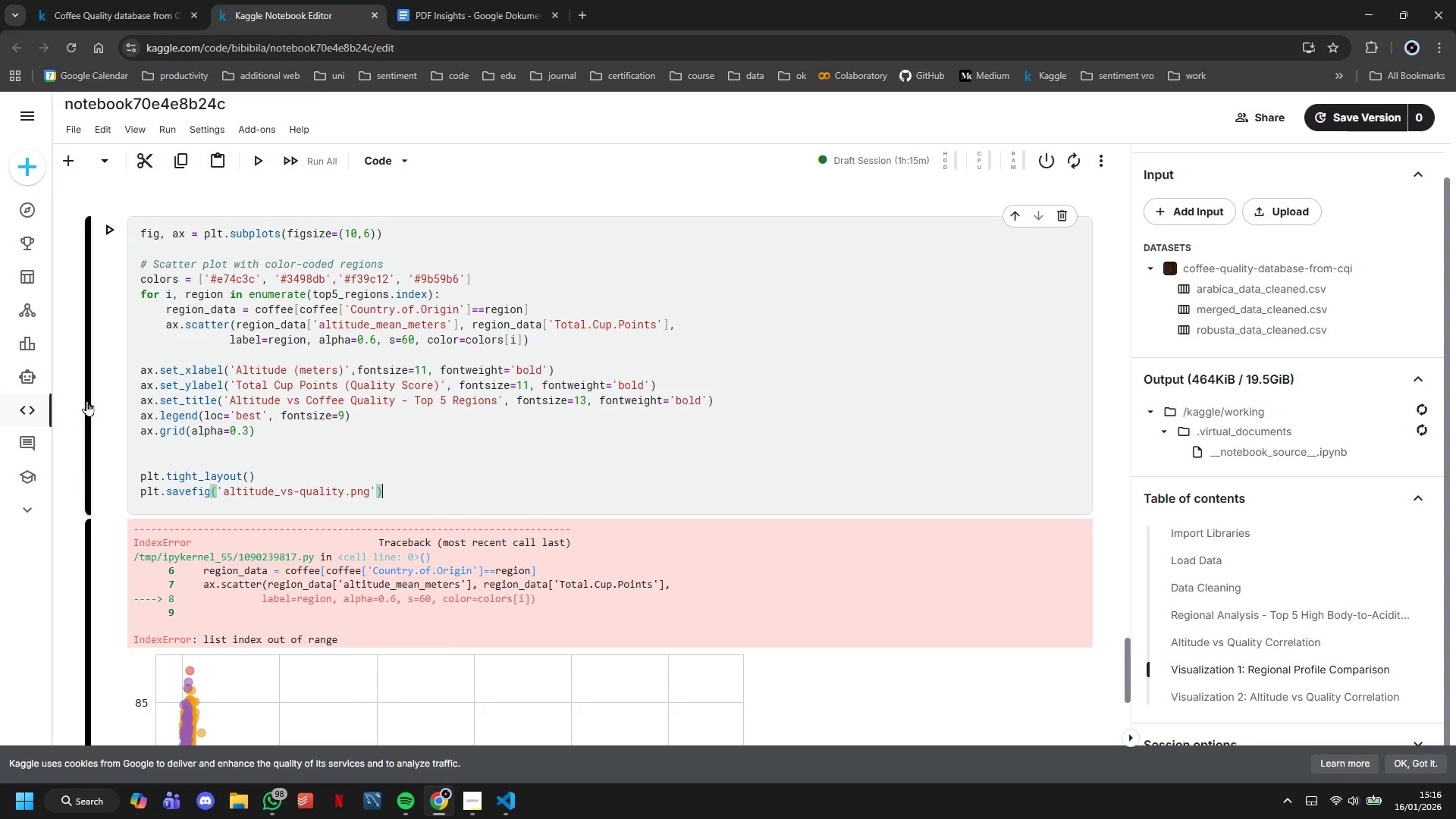 
key(Enter)
 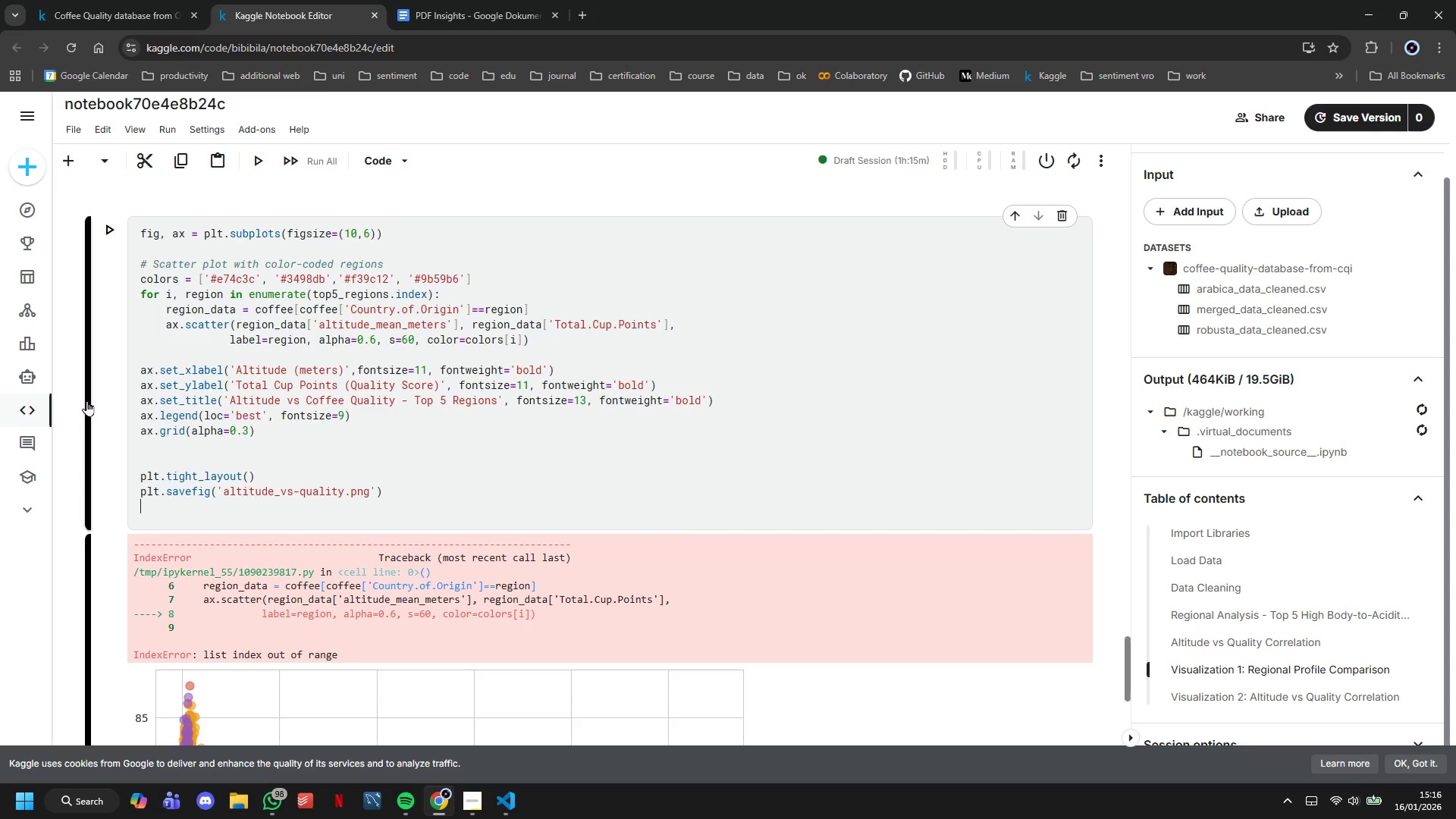 
type(plt.show()
 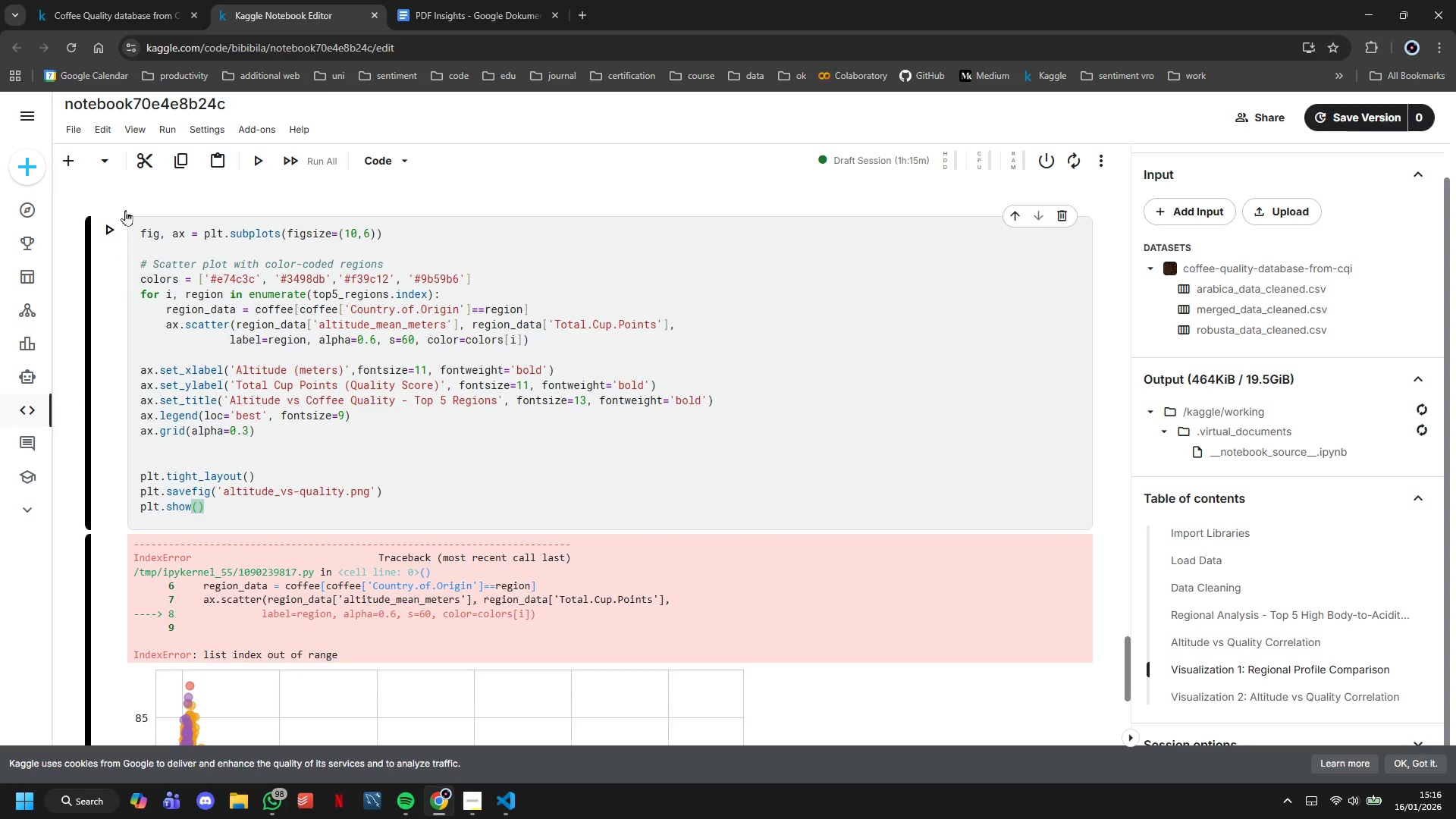 
left_click([106, 234])
 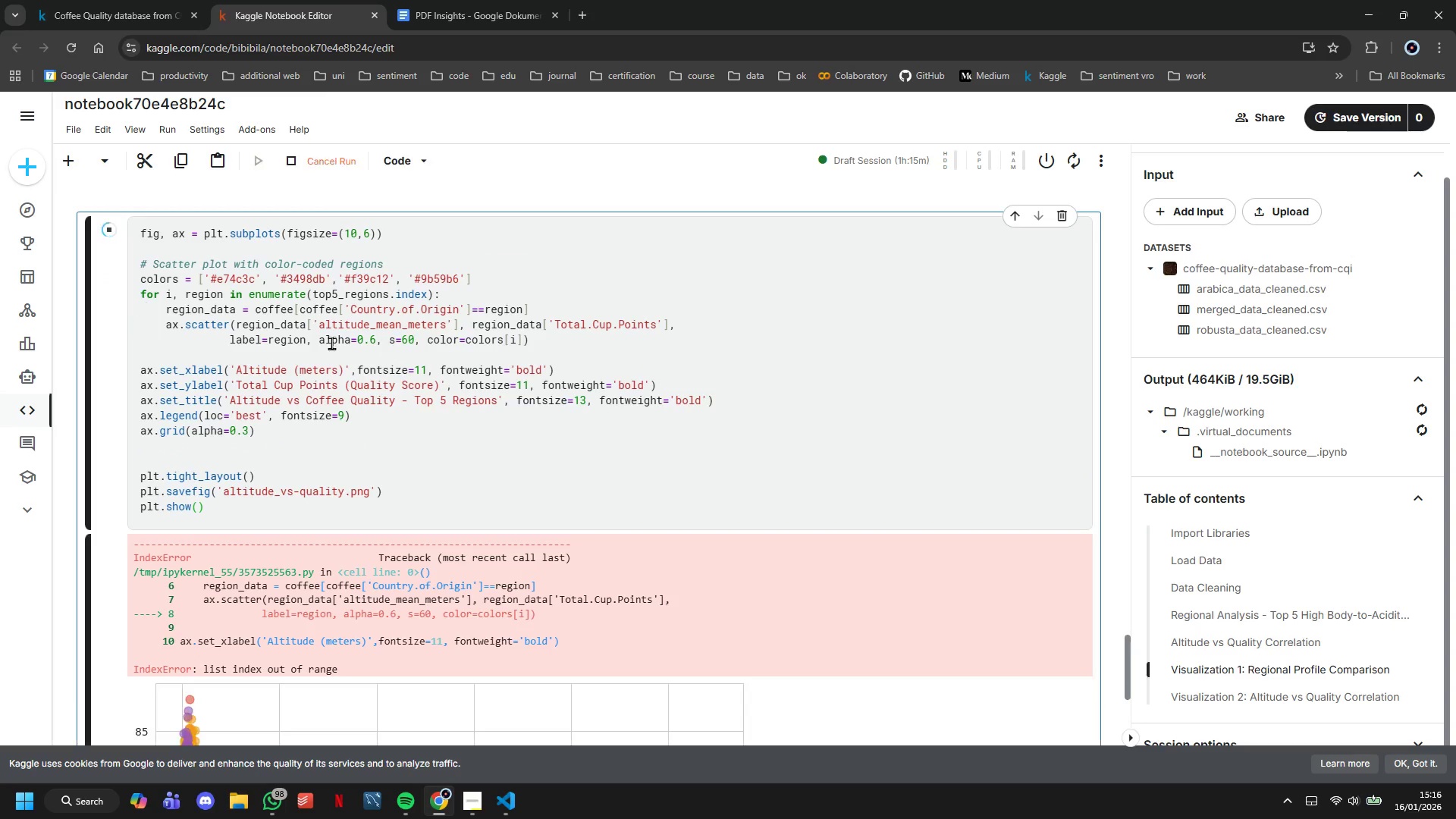 
scroll: coordinate [361, 359], scroll_direction: down, amount: 4.0
 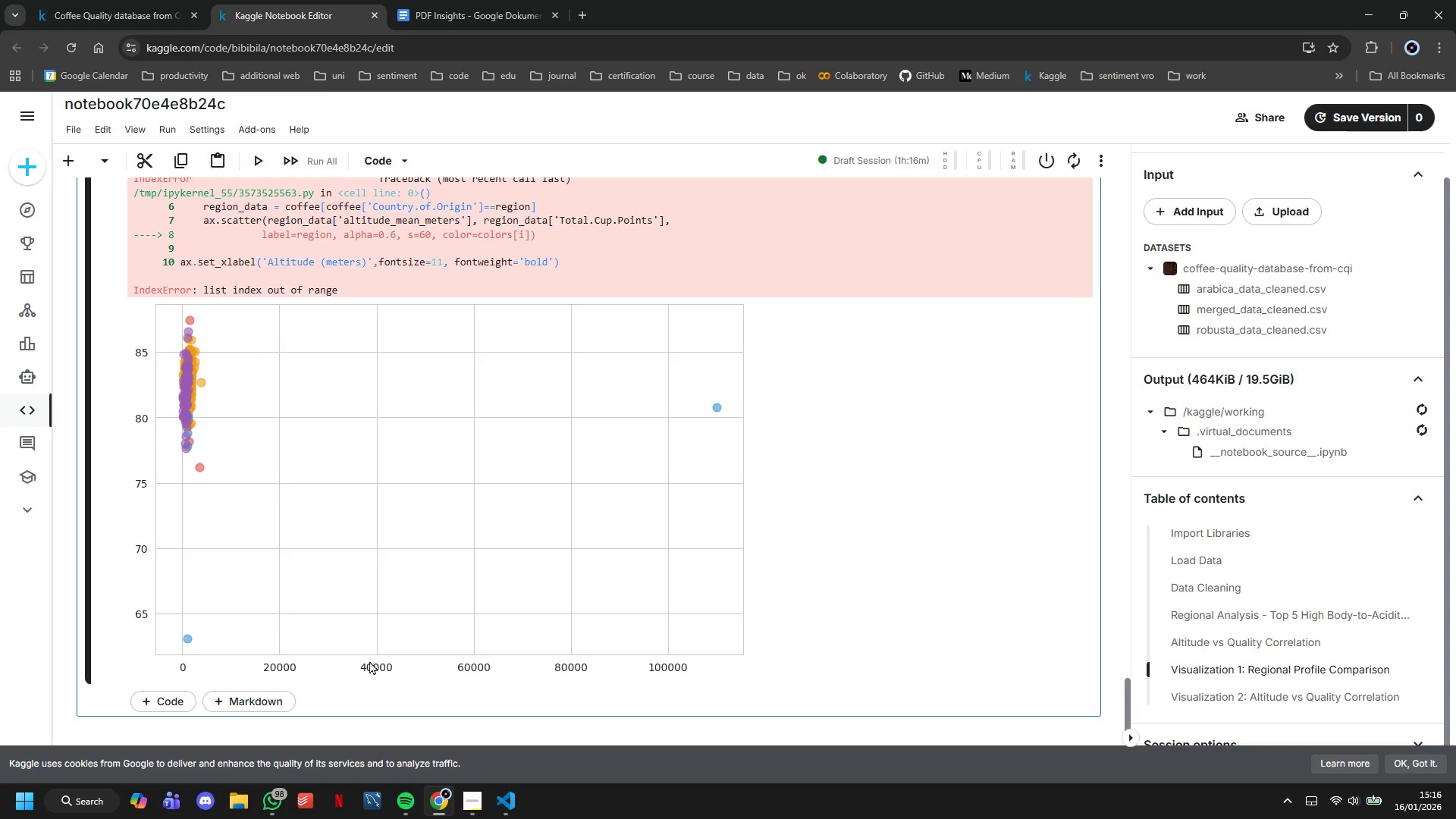 
scroll: coordinate [384, 632], scroll_direction: up, amount: 1.0
 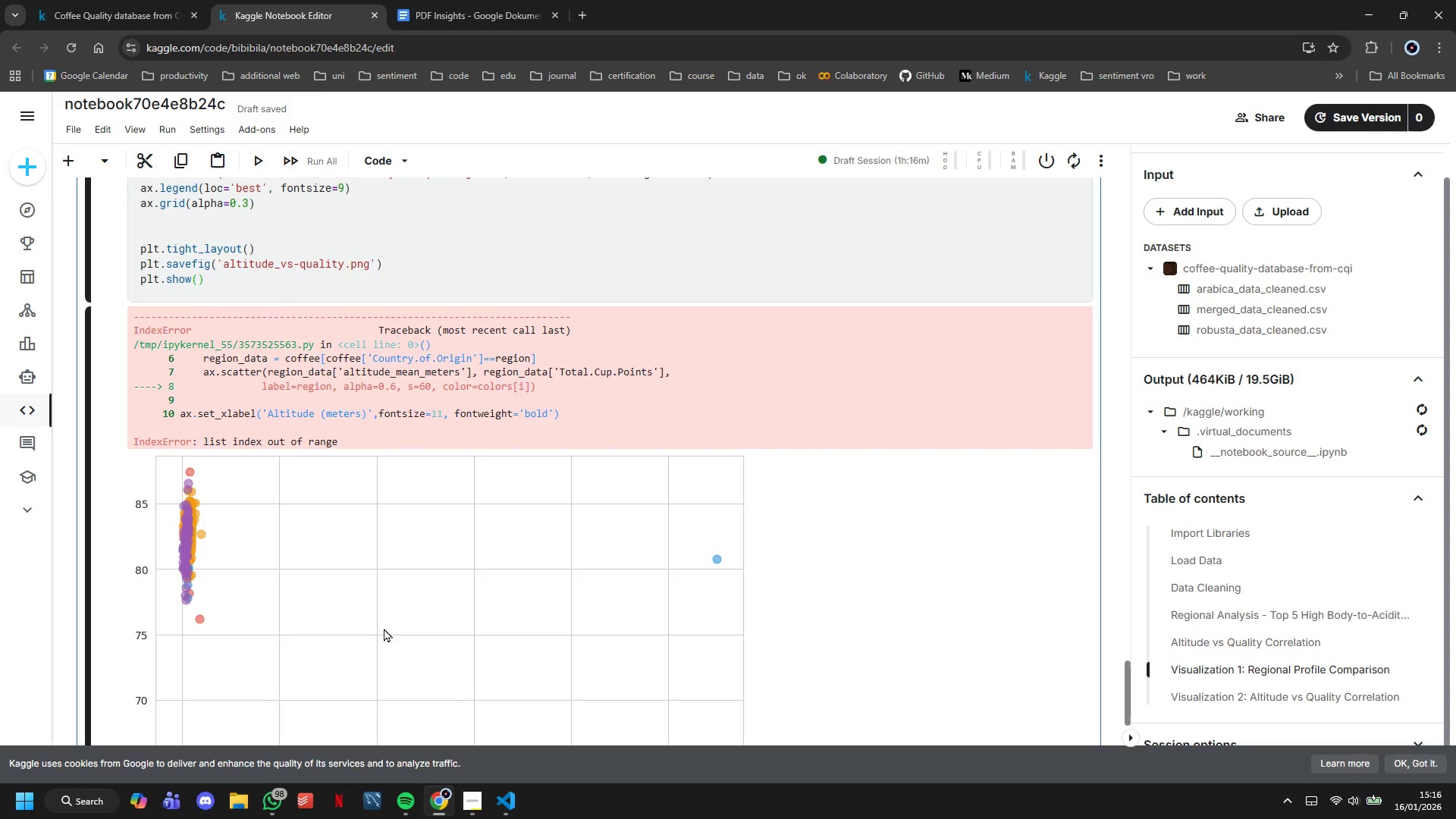 
left_click_drag(start_coordinate=[335, 438], to_coordinate=[153, 360])
 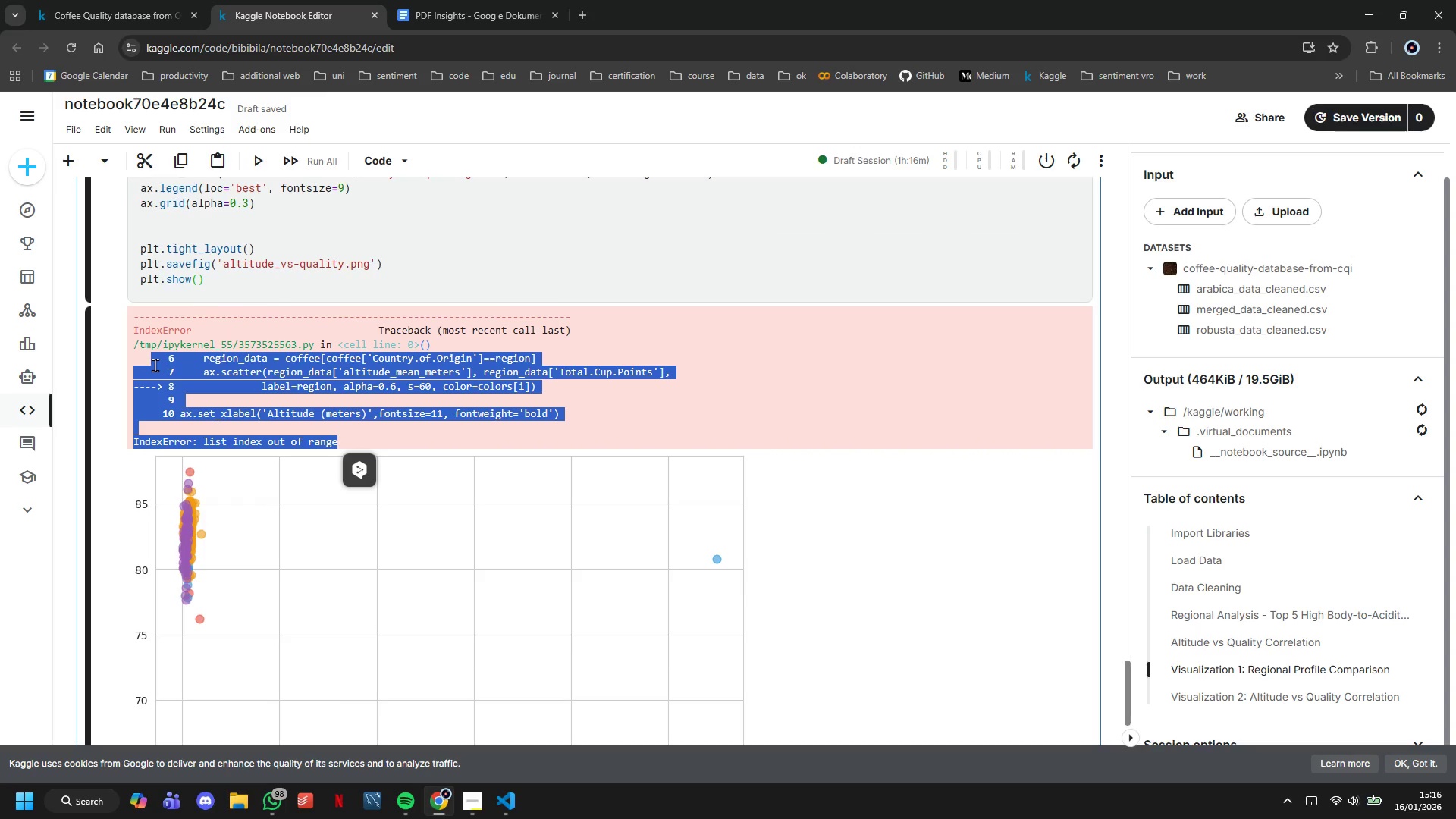 
key(Control+C)
 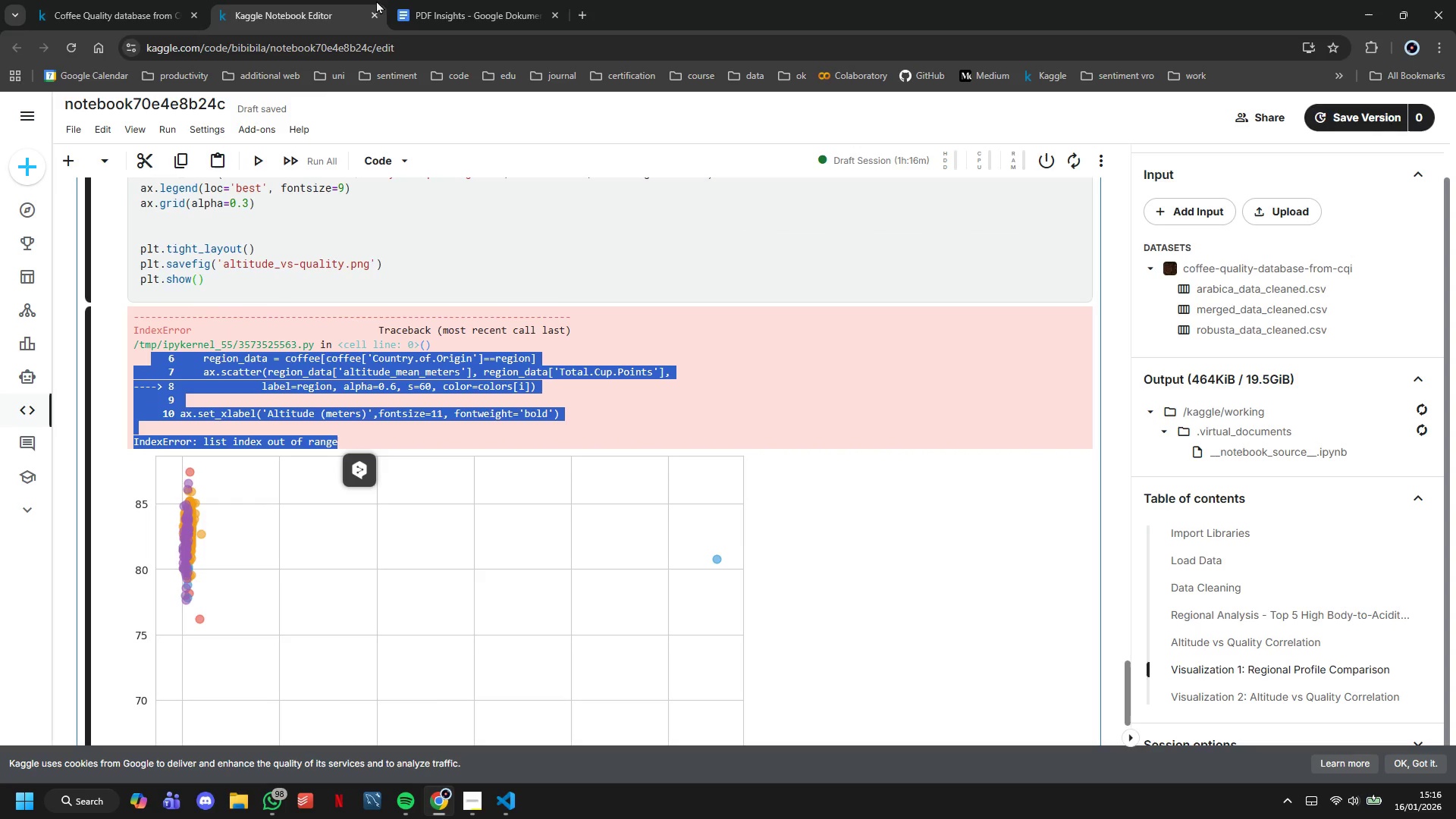 
left_click([461, 0])